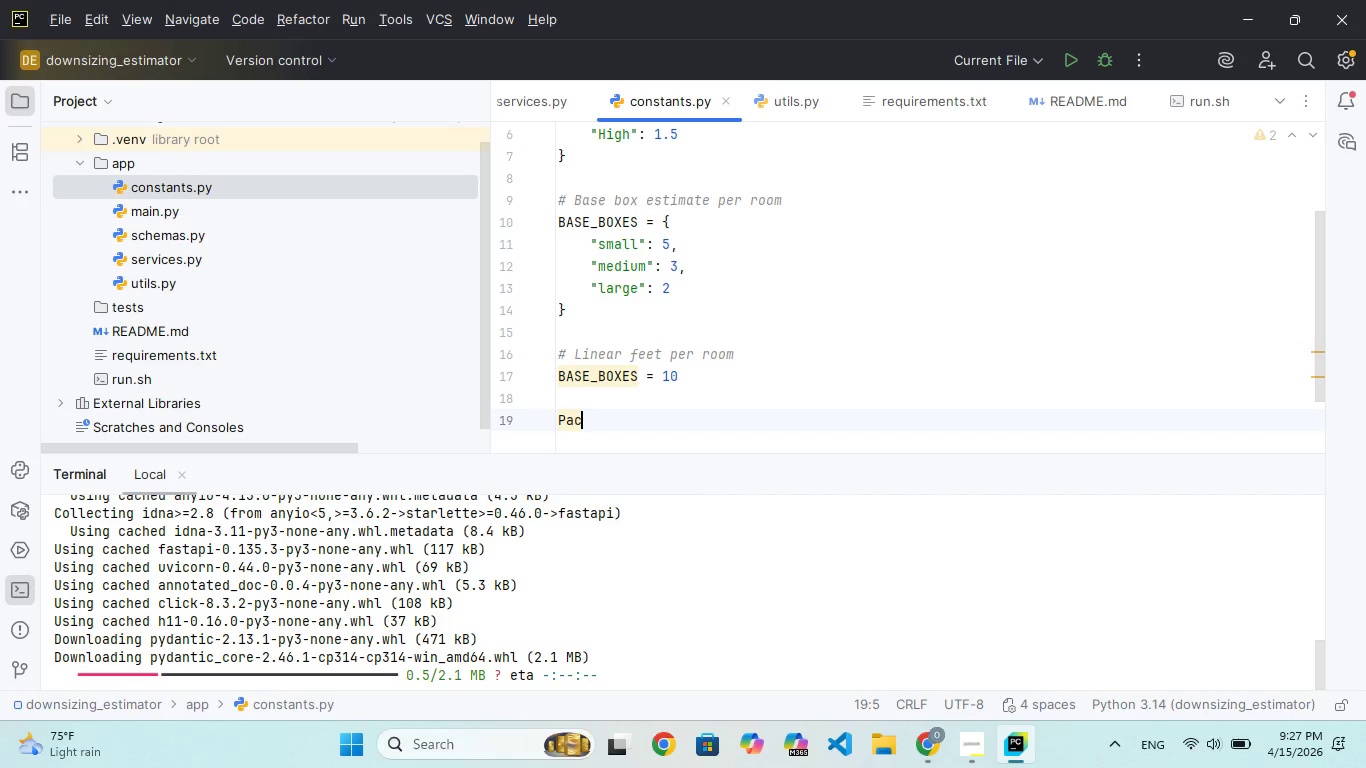 
key(Backspace)
 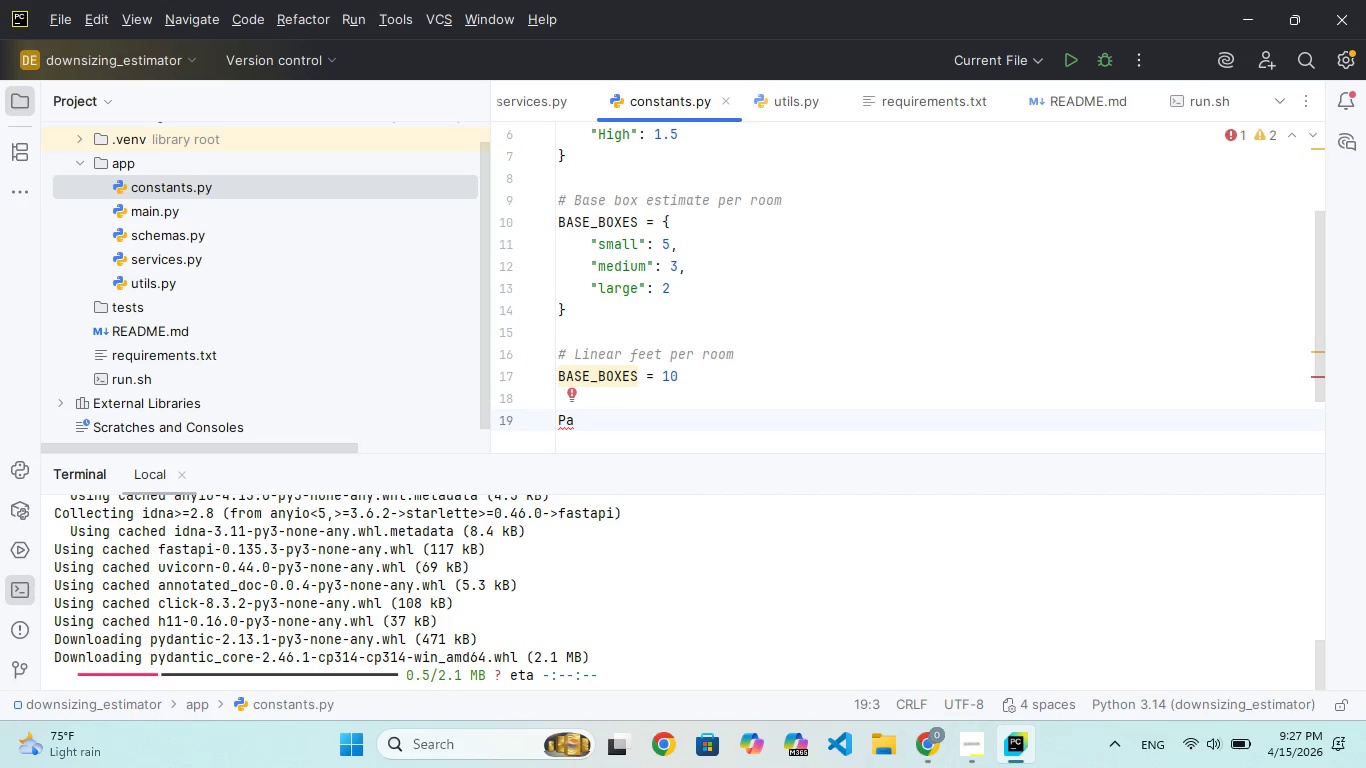 
key(Backspace)
 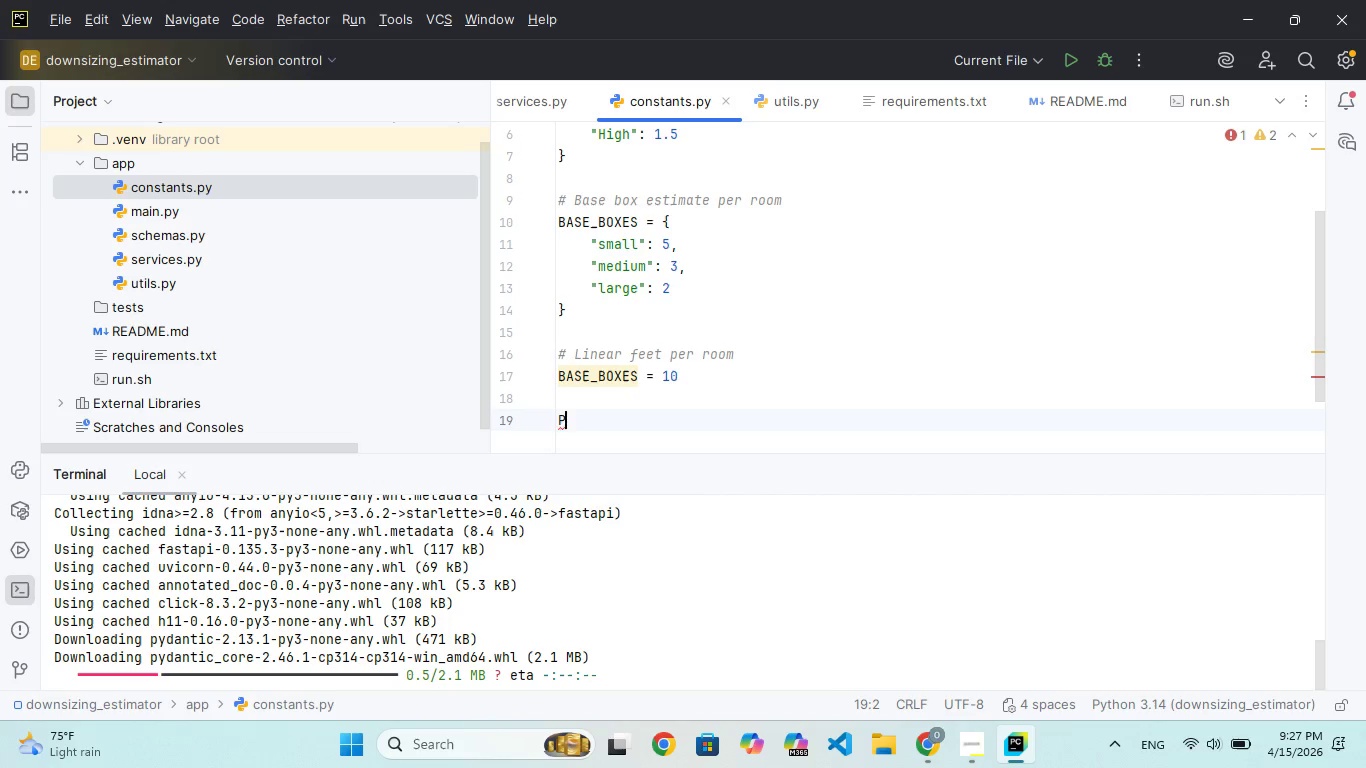 
key(Backspace)
 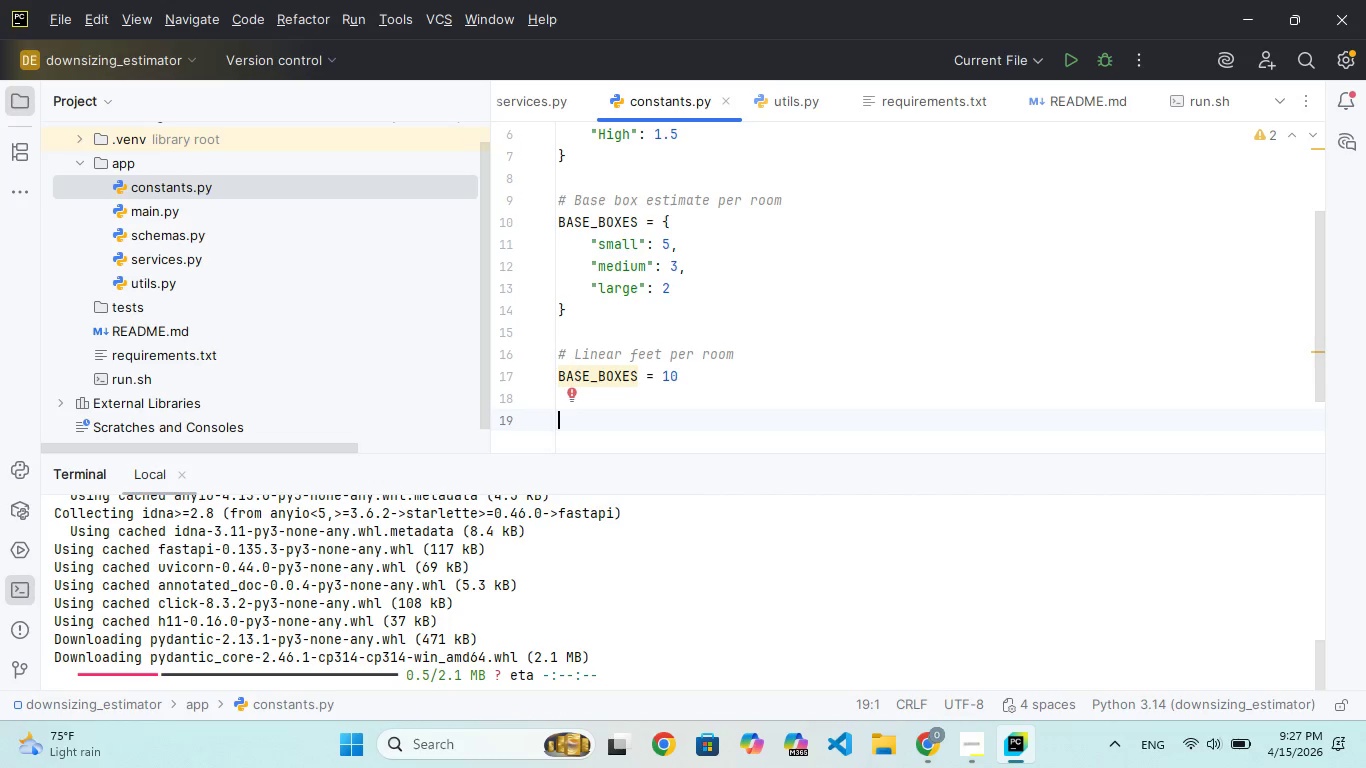 
key(Shift+3)
 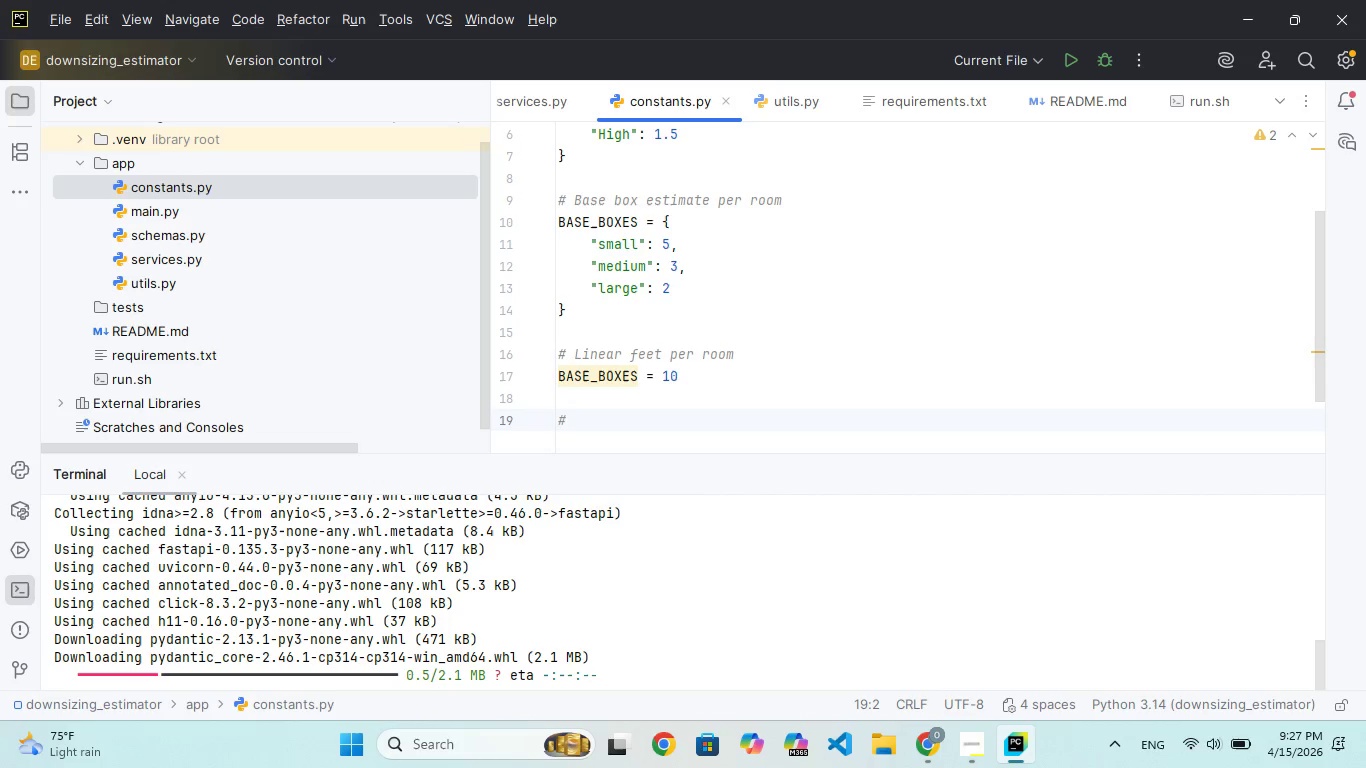 
key(Space)
 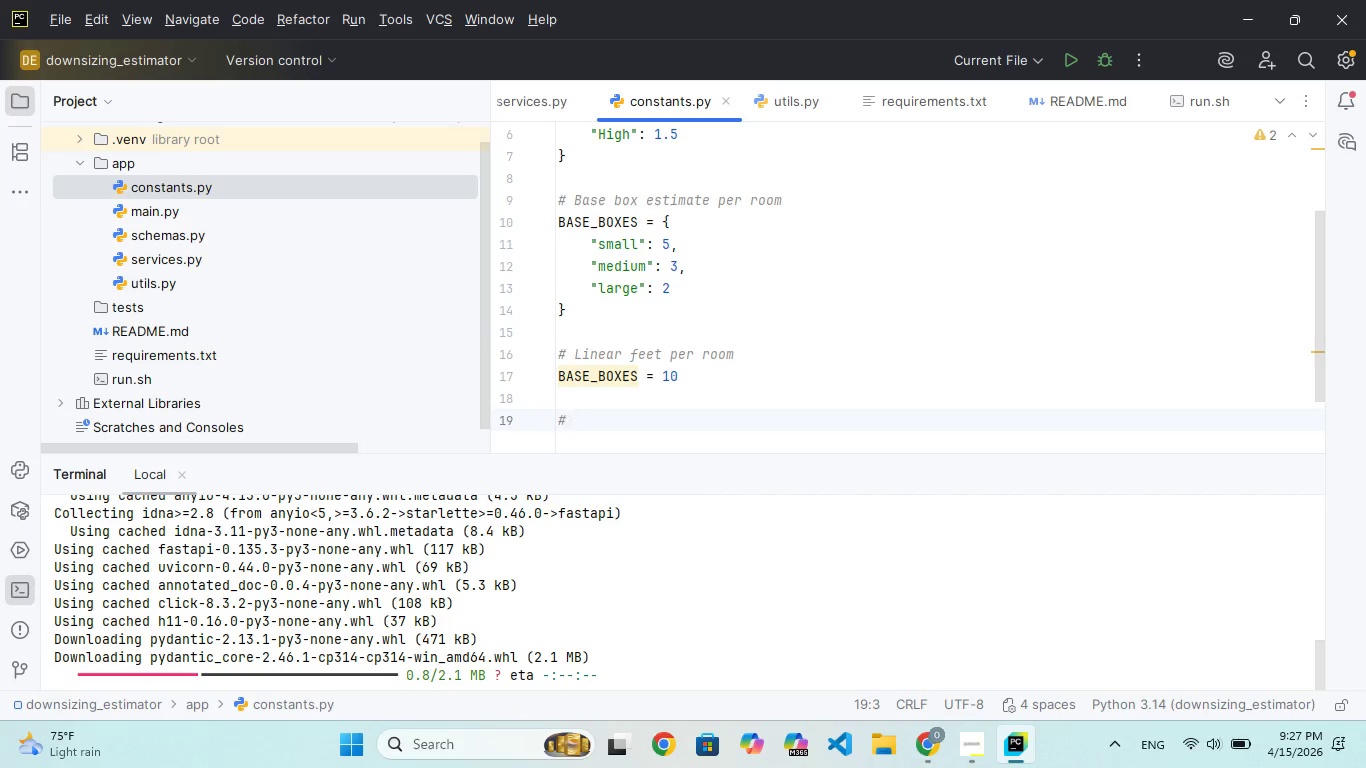 
key(CapsLock)
 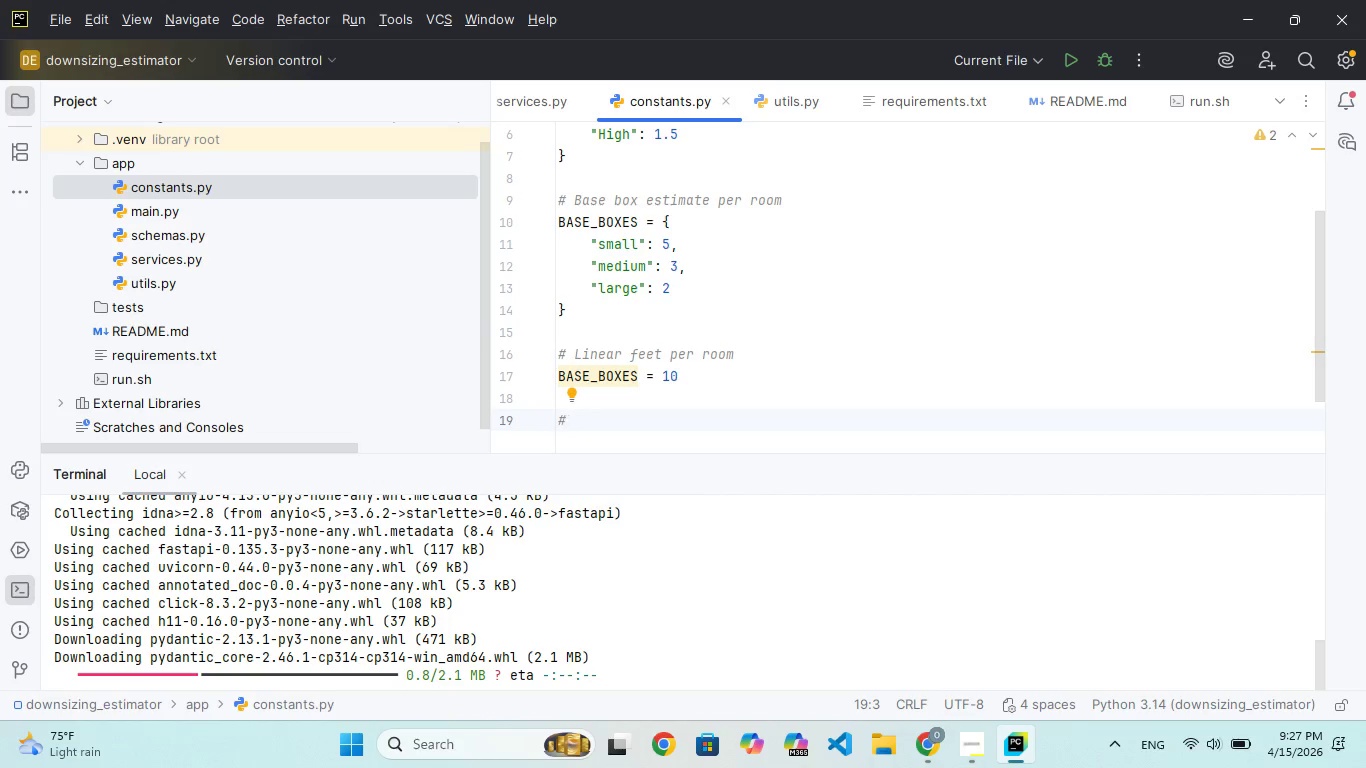 
key(L)
 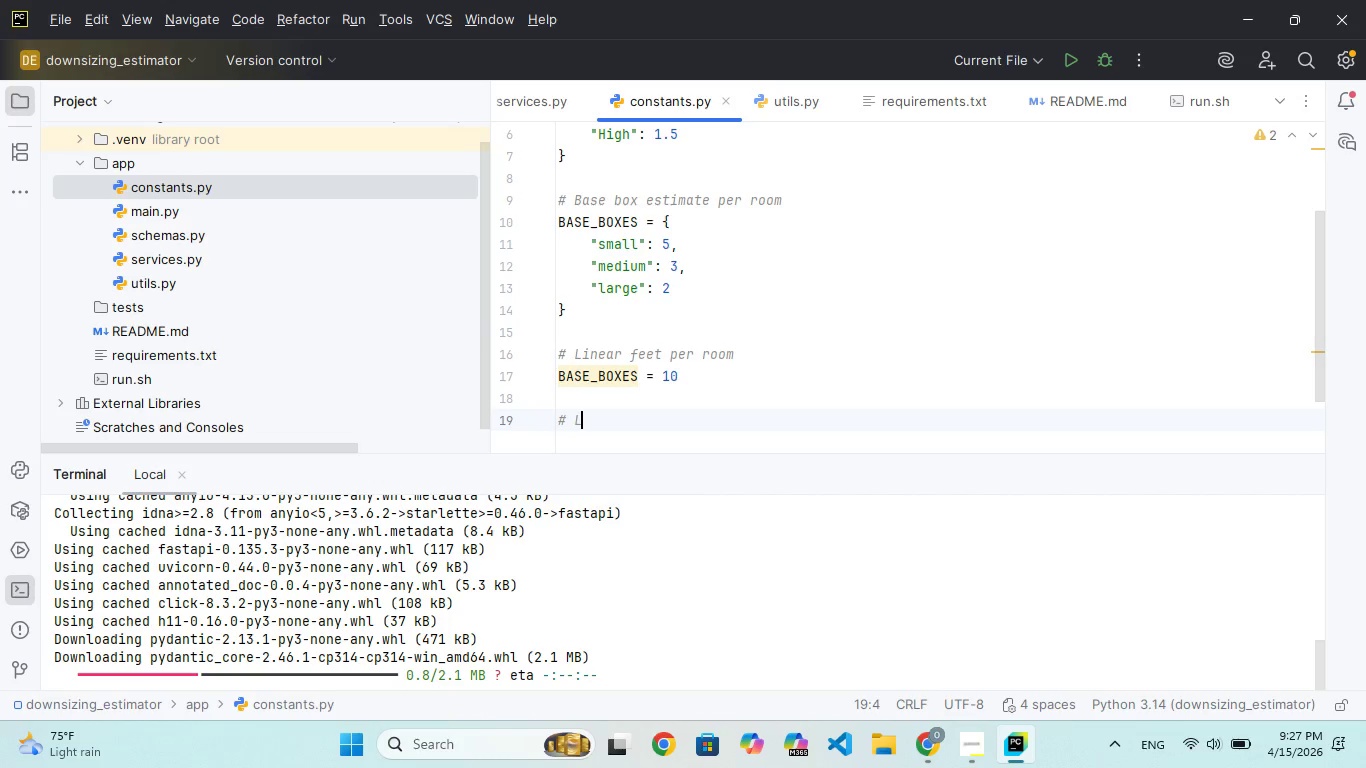 
key(CapsLock)
 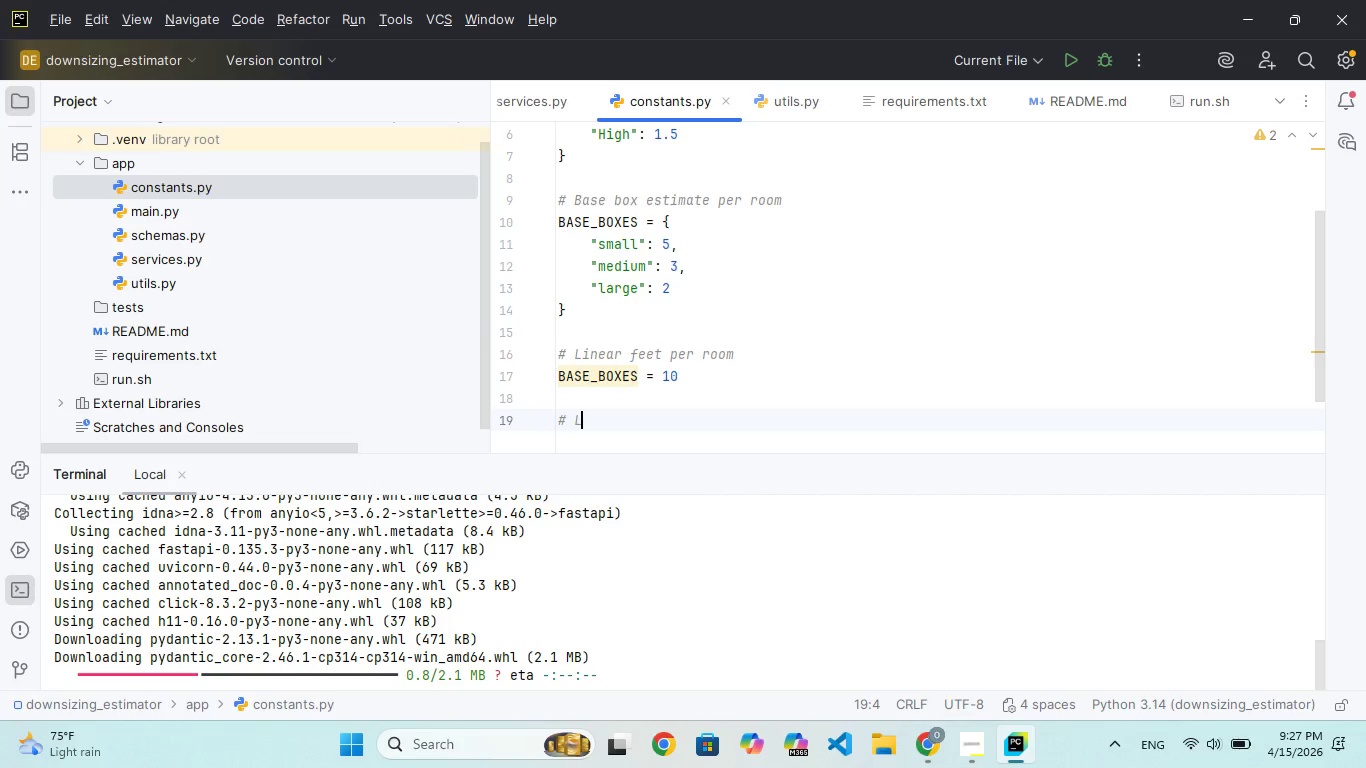 
key(Backspace)
type(Packa)
 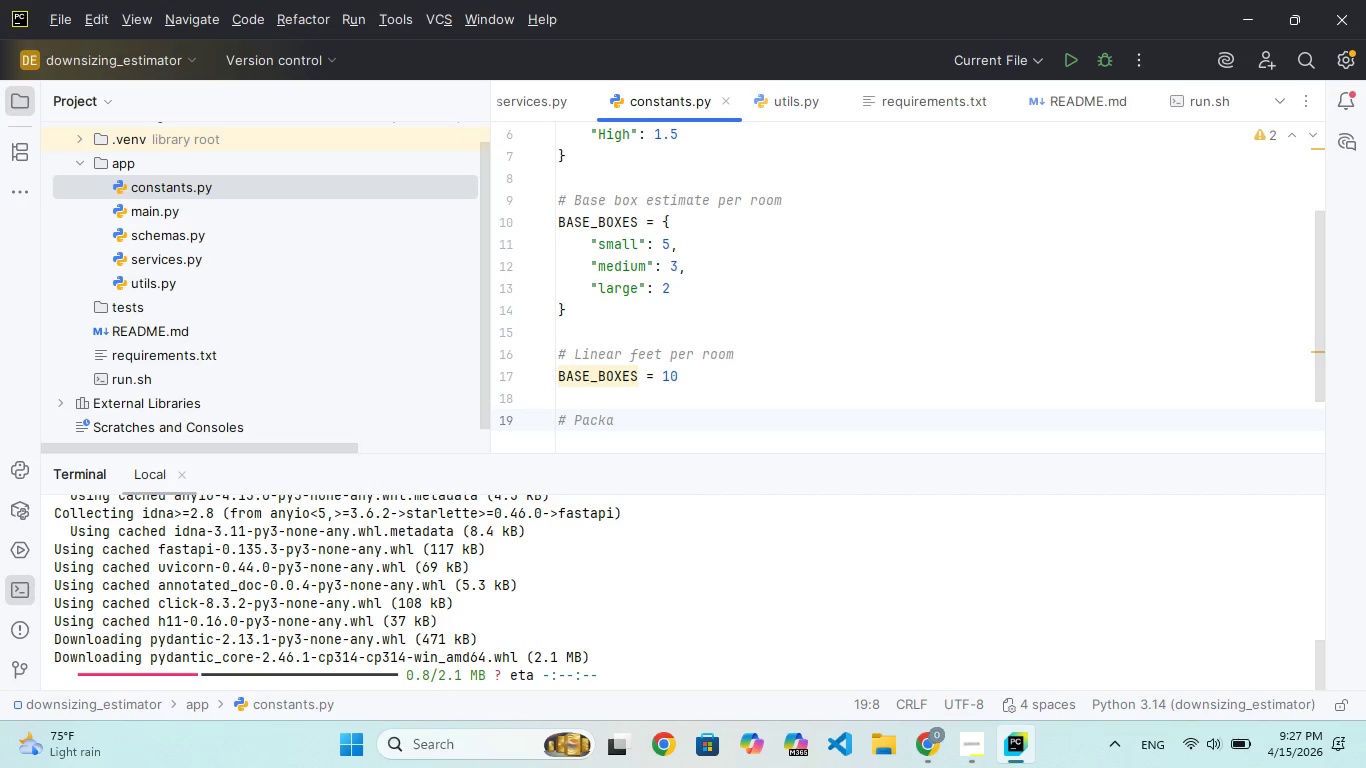 
key(Backspace)
type(ing paper rools)
key(Backspace)
key(Backspace)
key(Backspace)
key(Backspace)
type(lls i)
key(Backspace)
type(or fragile item)
 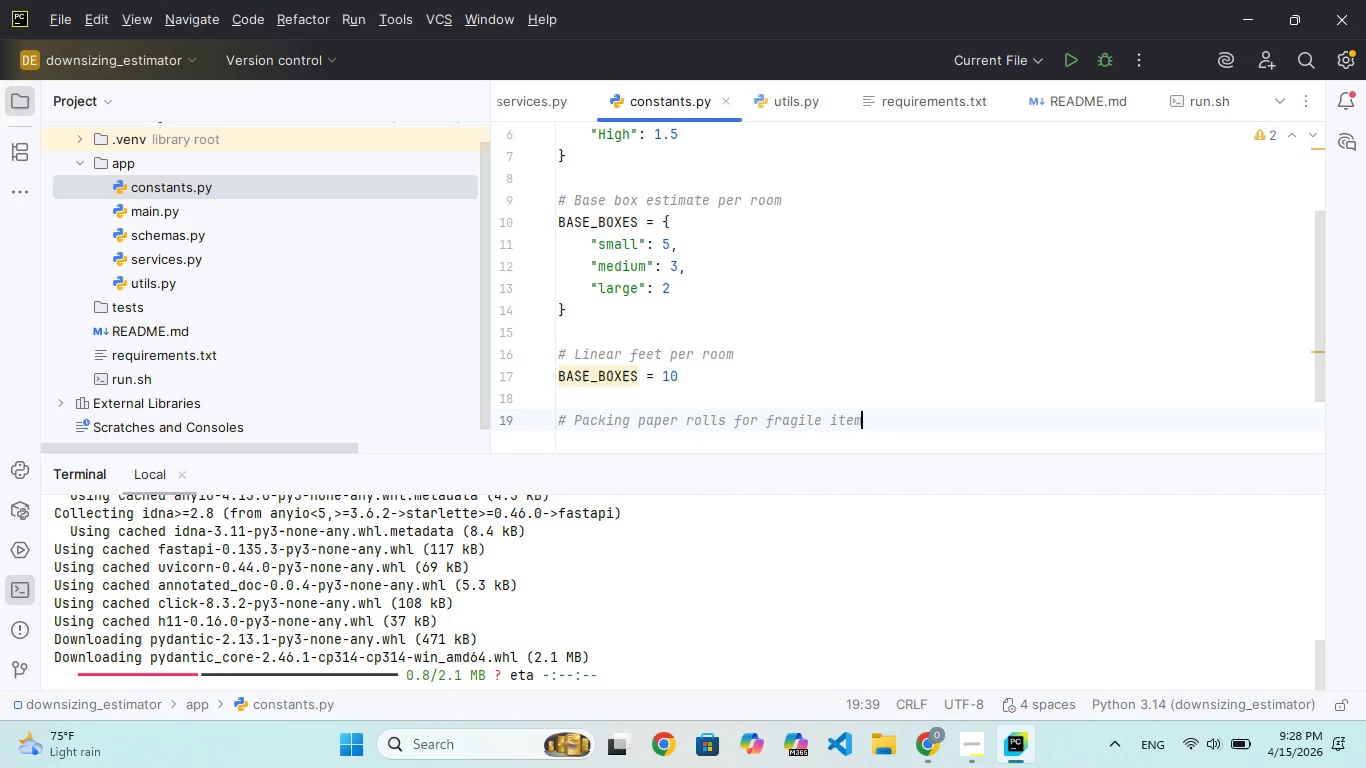 
wait(10.25)
 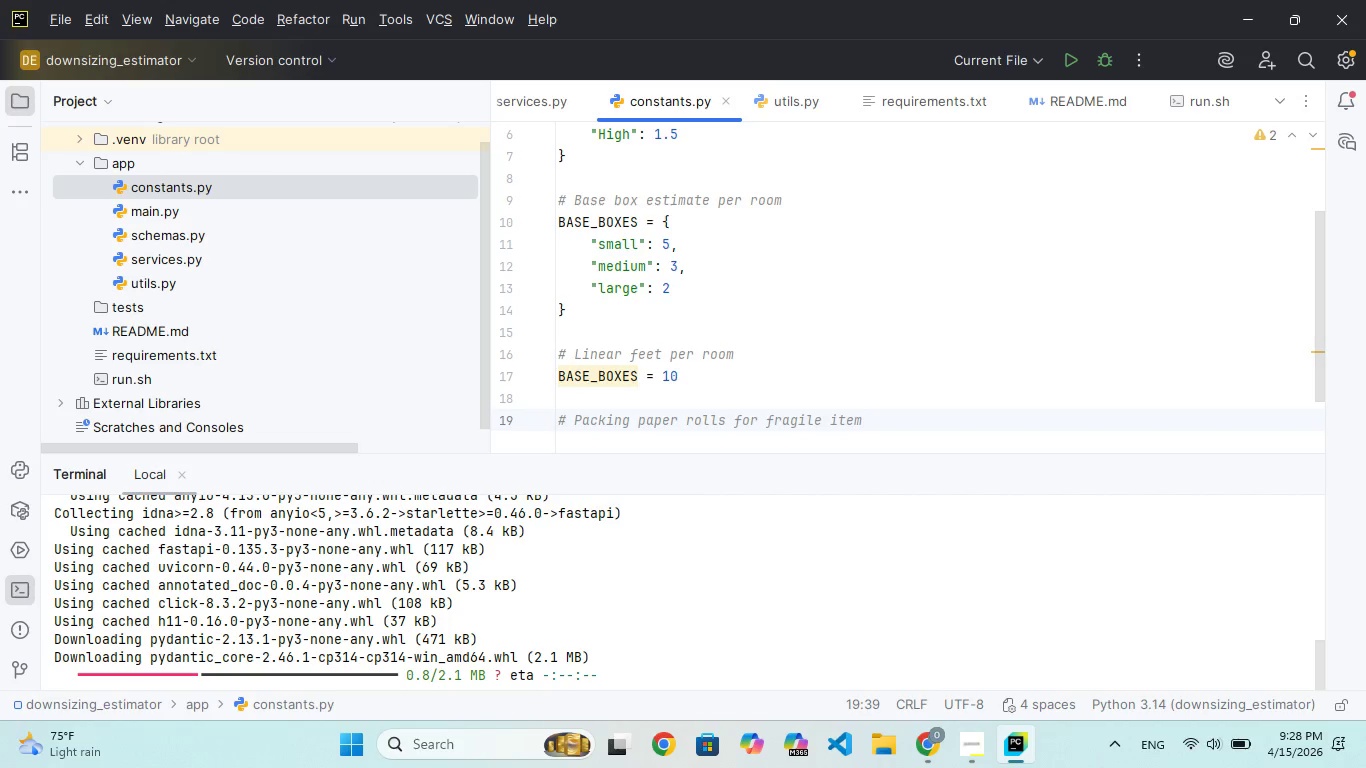 
key(S)
 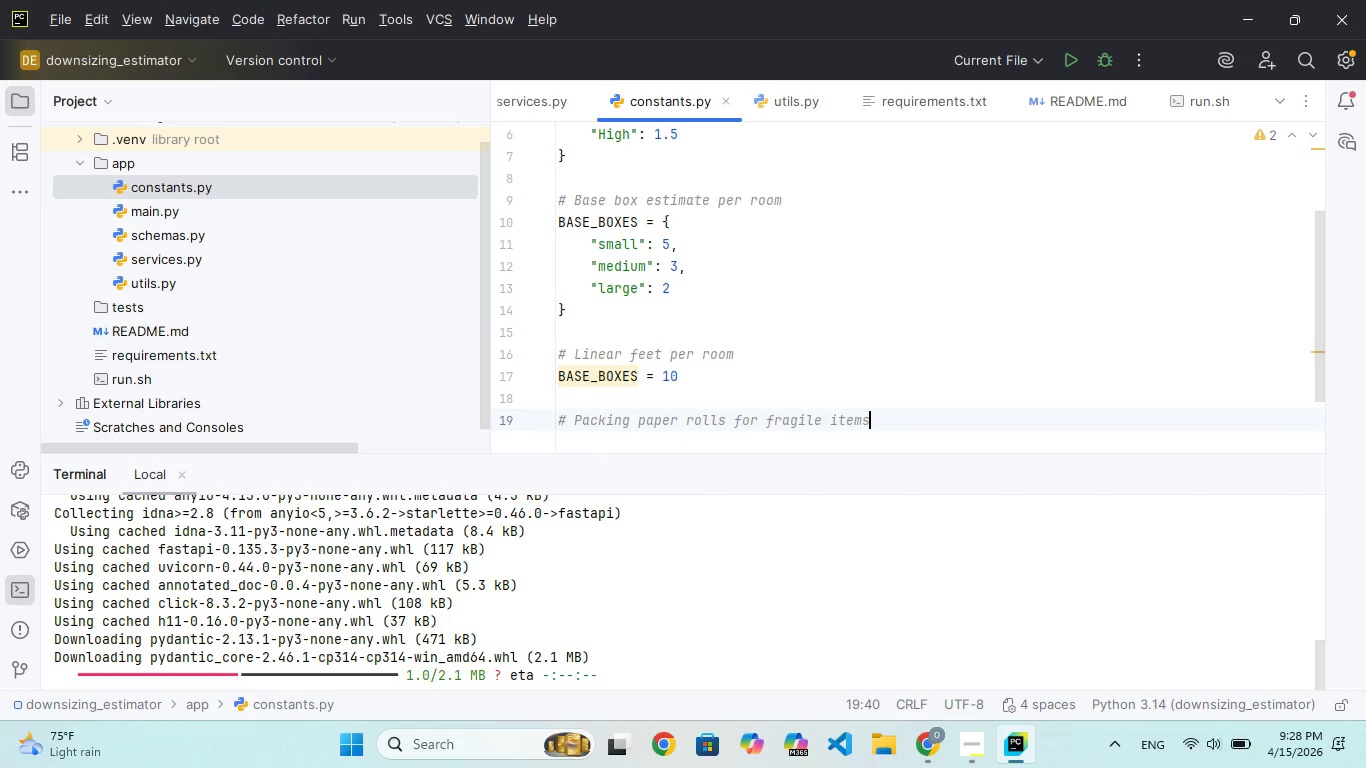 
wait(5.05)
 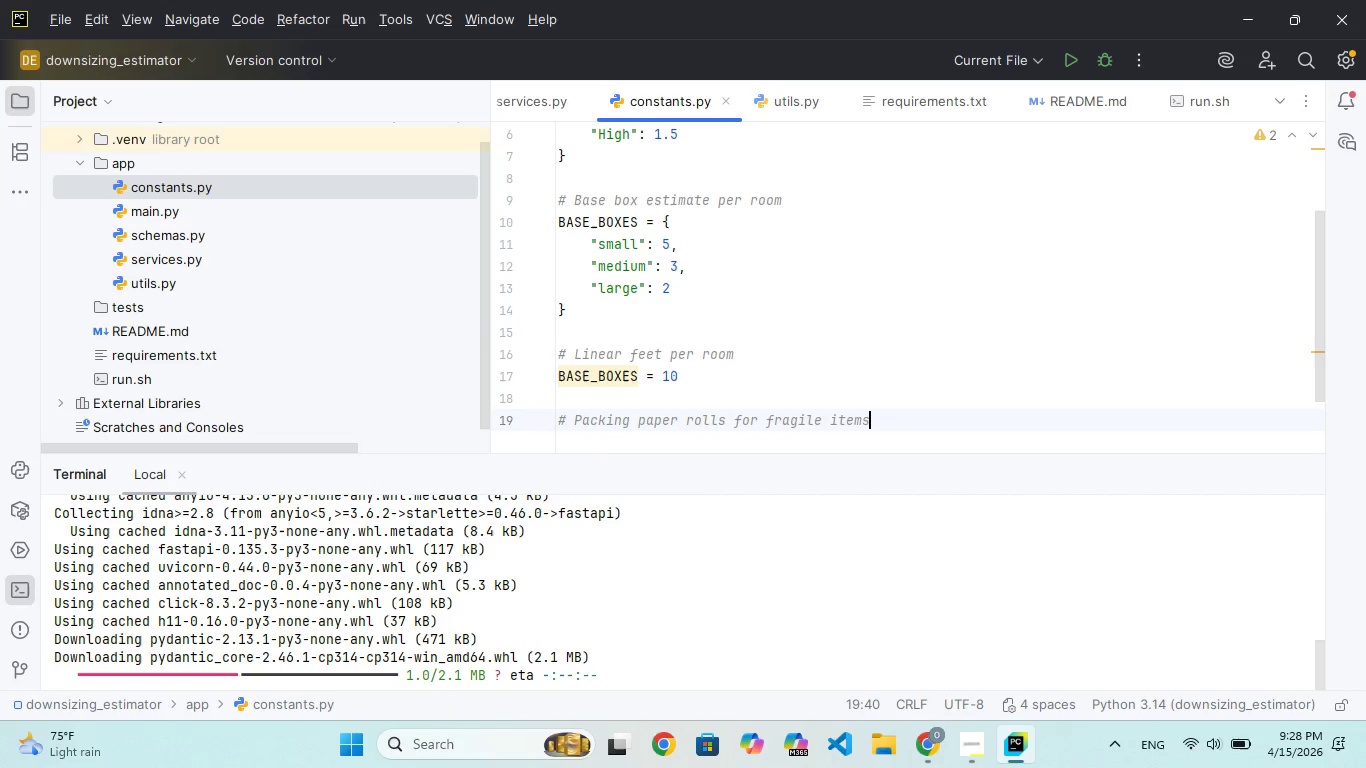 
key(Enter)
 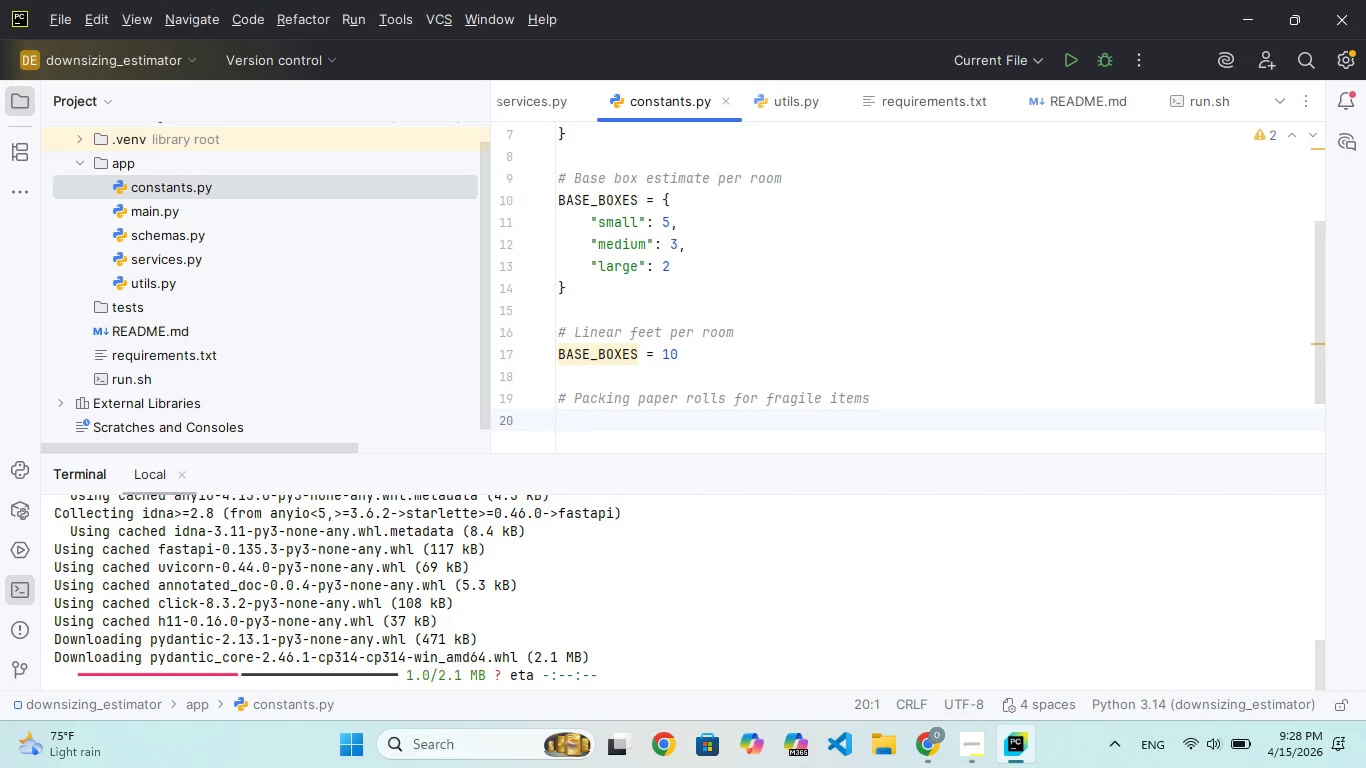 
type(FR)
key(Backspace)
type(ragile)
key(Backspace)
key(Backspace)
key(Backspace)
key(Backspace)
key(Backspace)
key(Backspace)
key(Backspace)
type(FRAGILE_MULTIPLIER)
 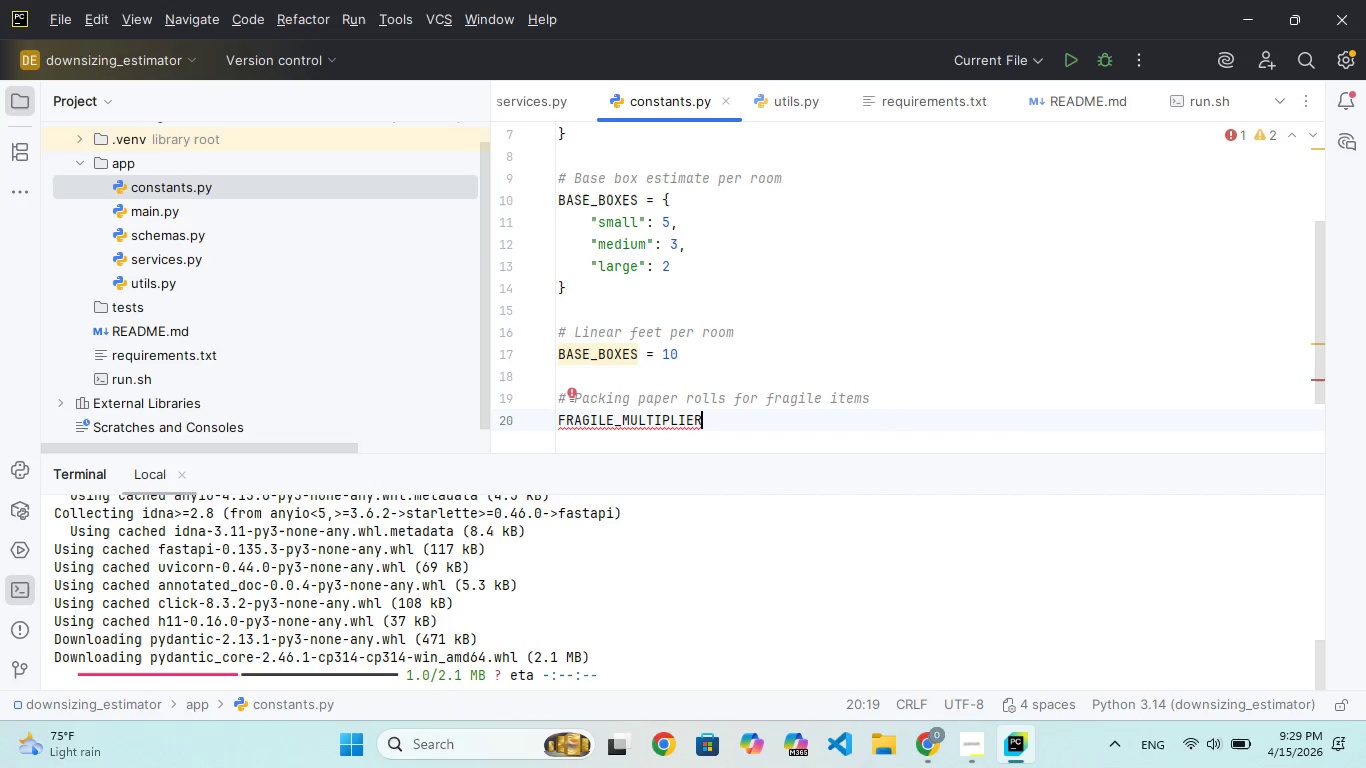 
wait(7.98)
 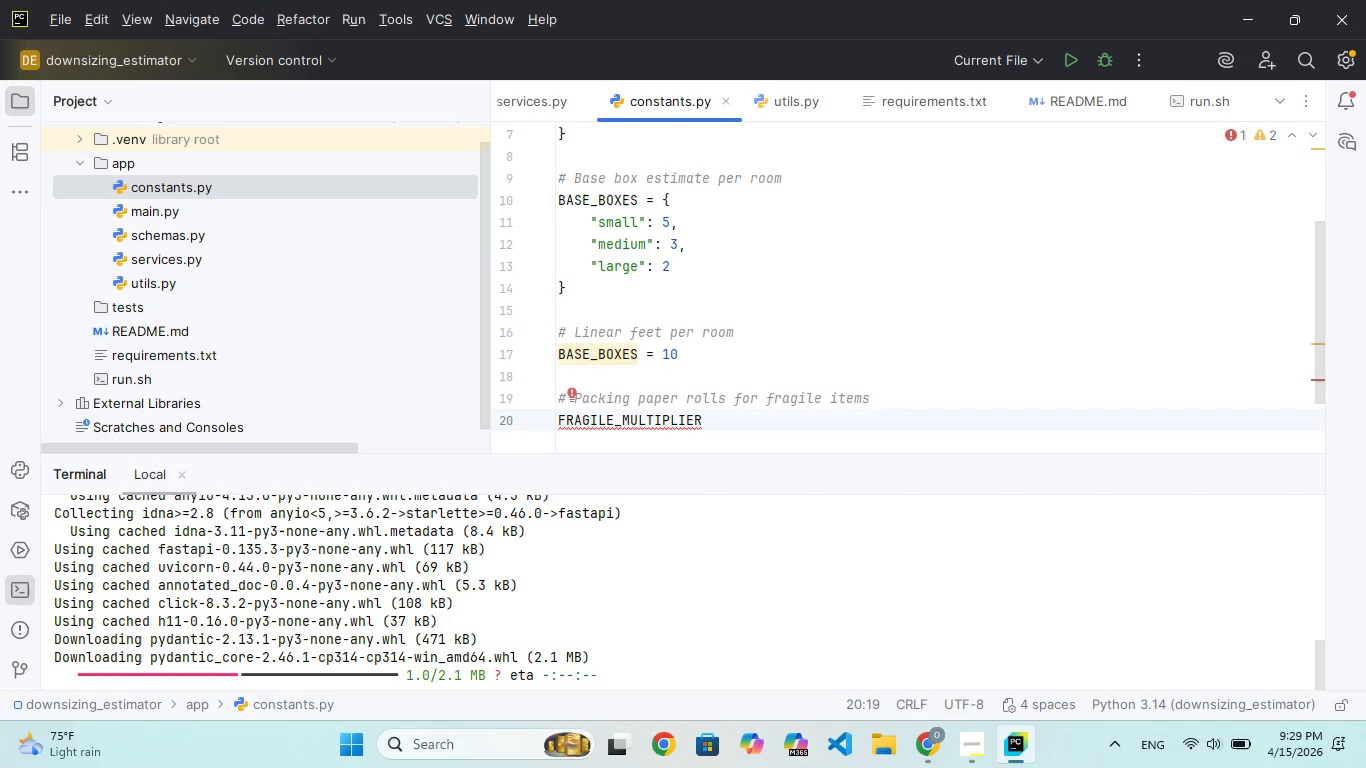 
key(ArrowLeft)
 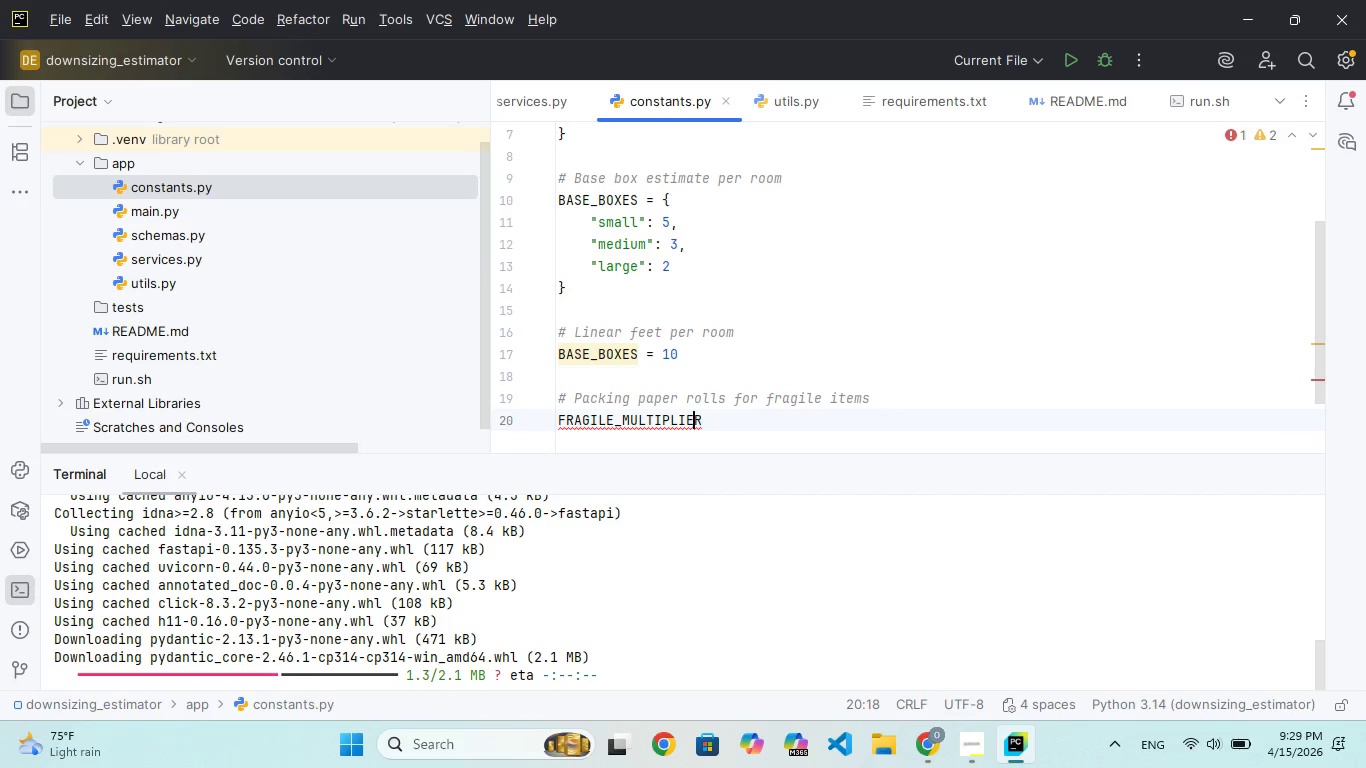 
key(ArrowLeft)
 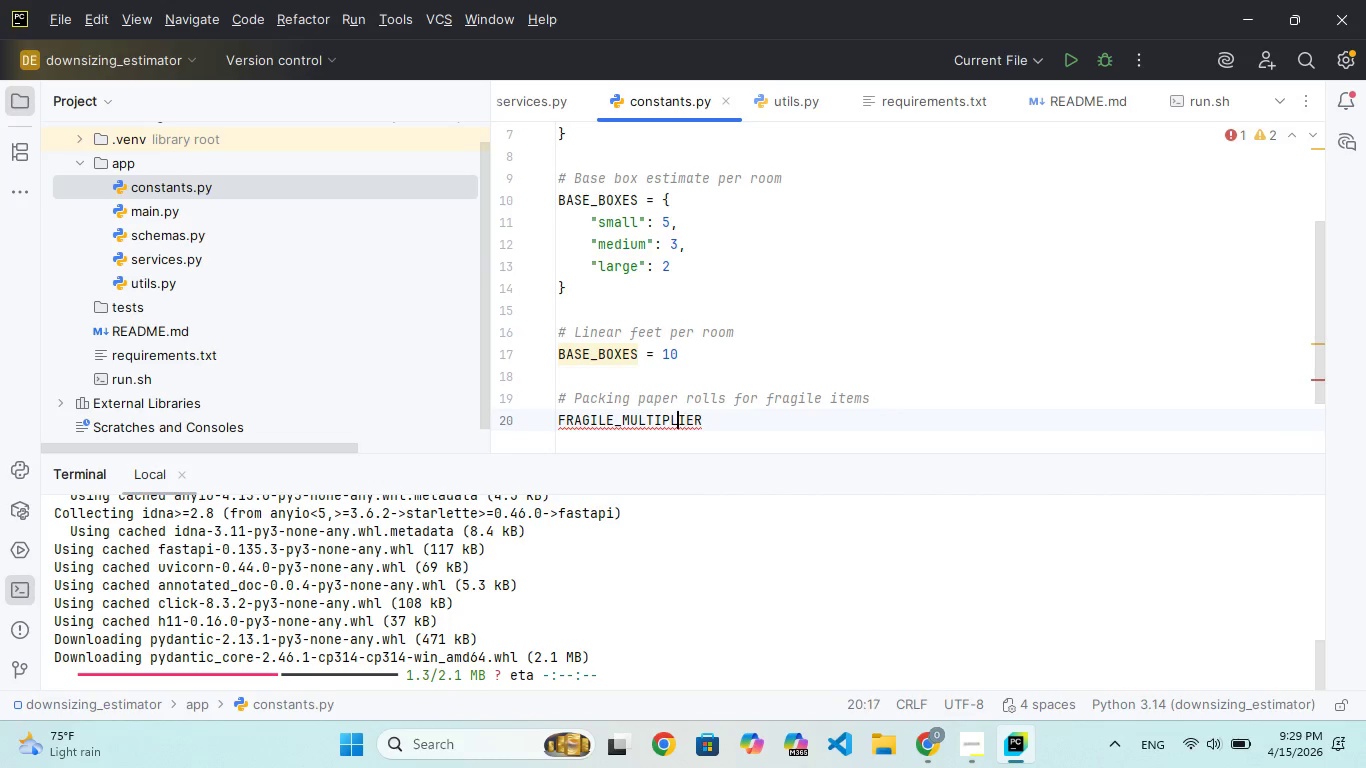 
key(ArrowLeft)
 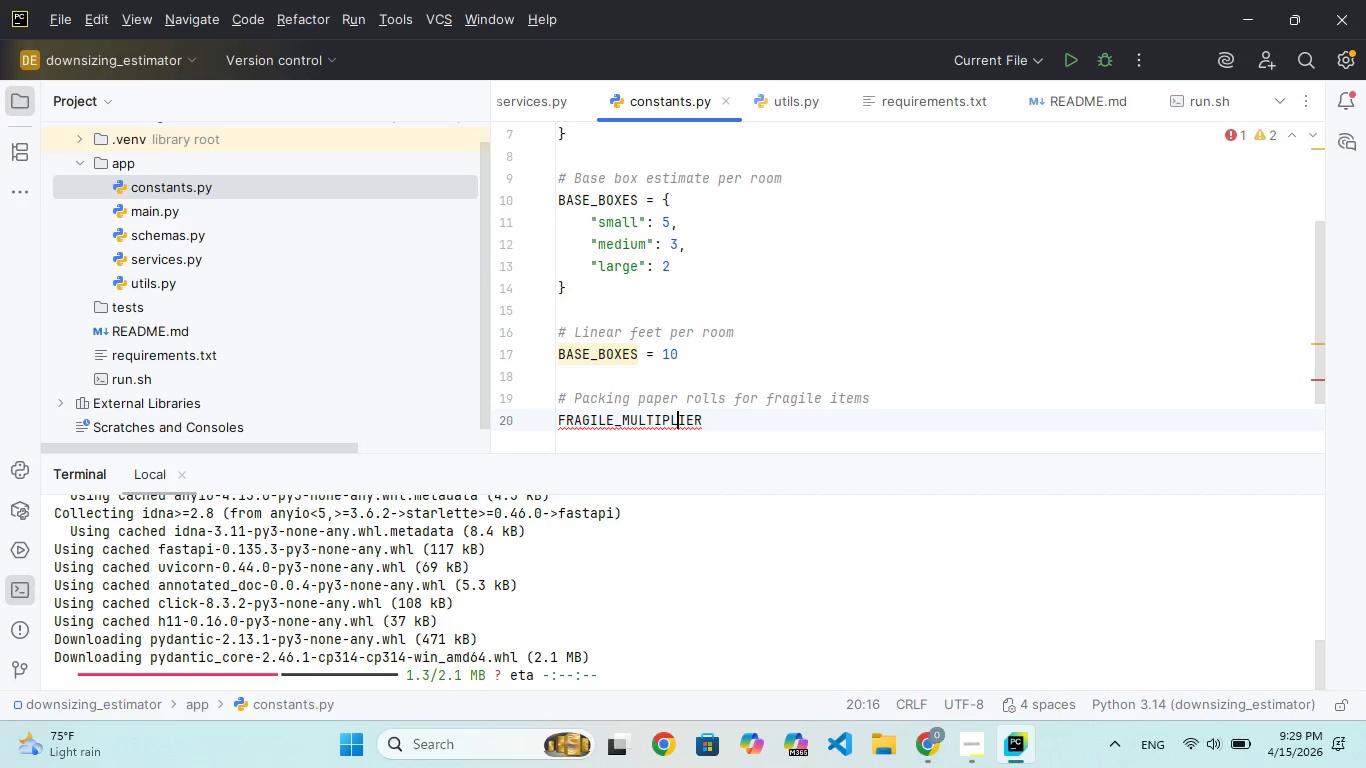 
key(ArrowLeft)
 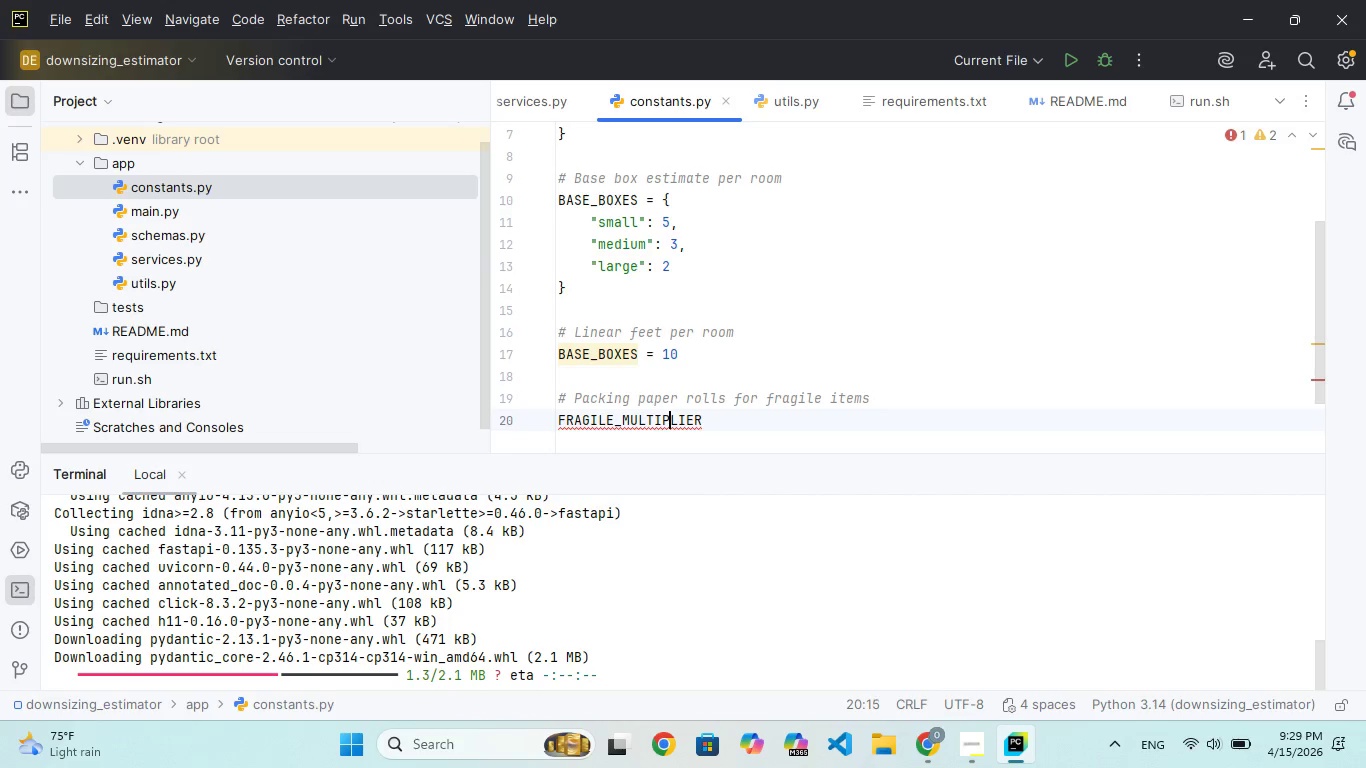 
hold_key(key=ArrowLeft, duration=0.5)
 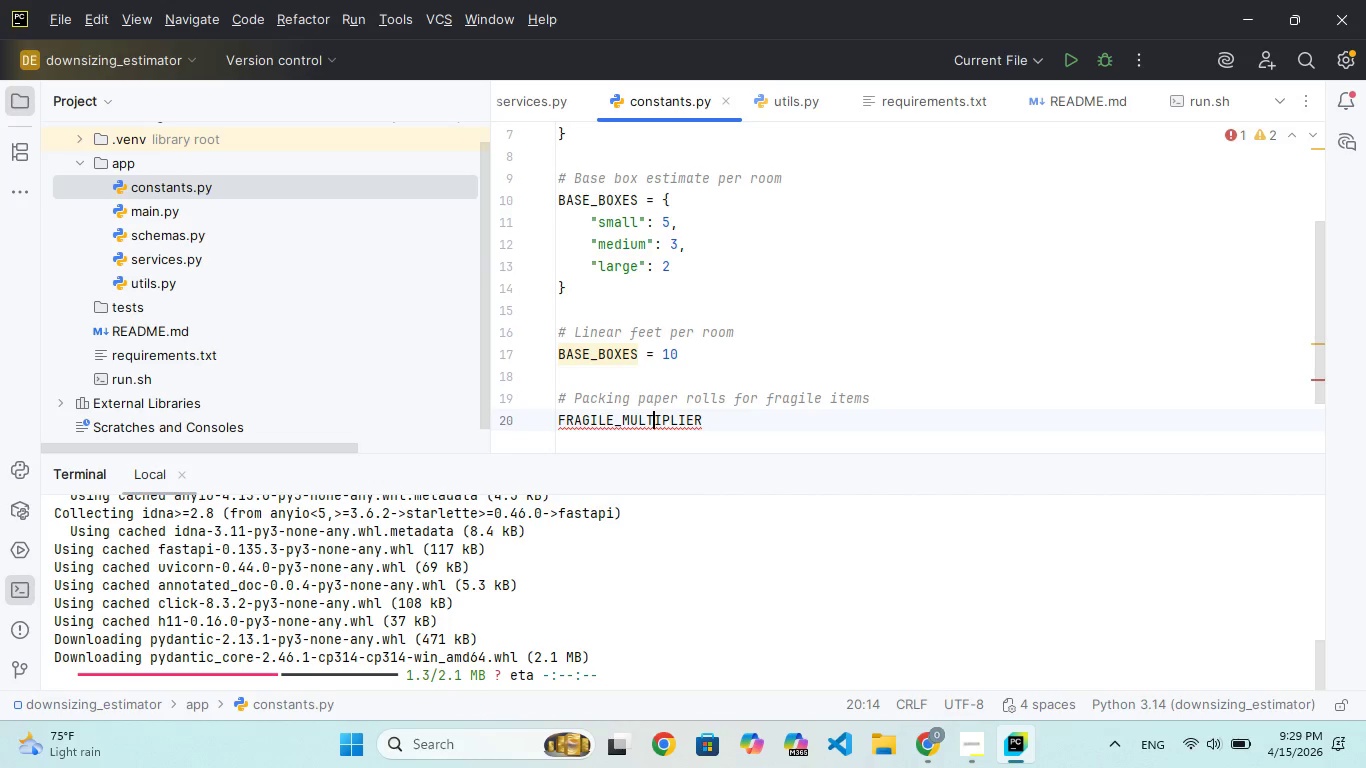 
key(ArrowLeft)
 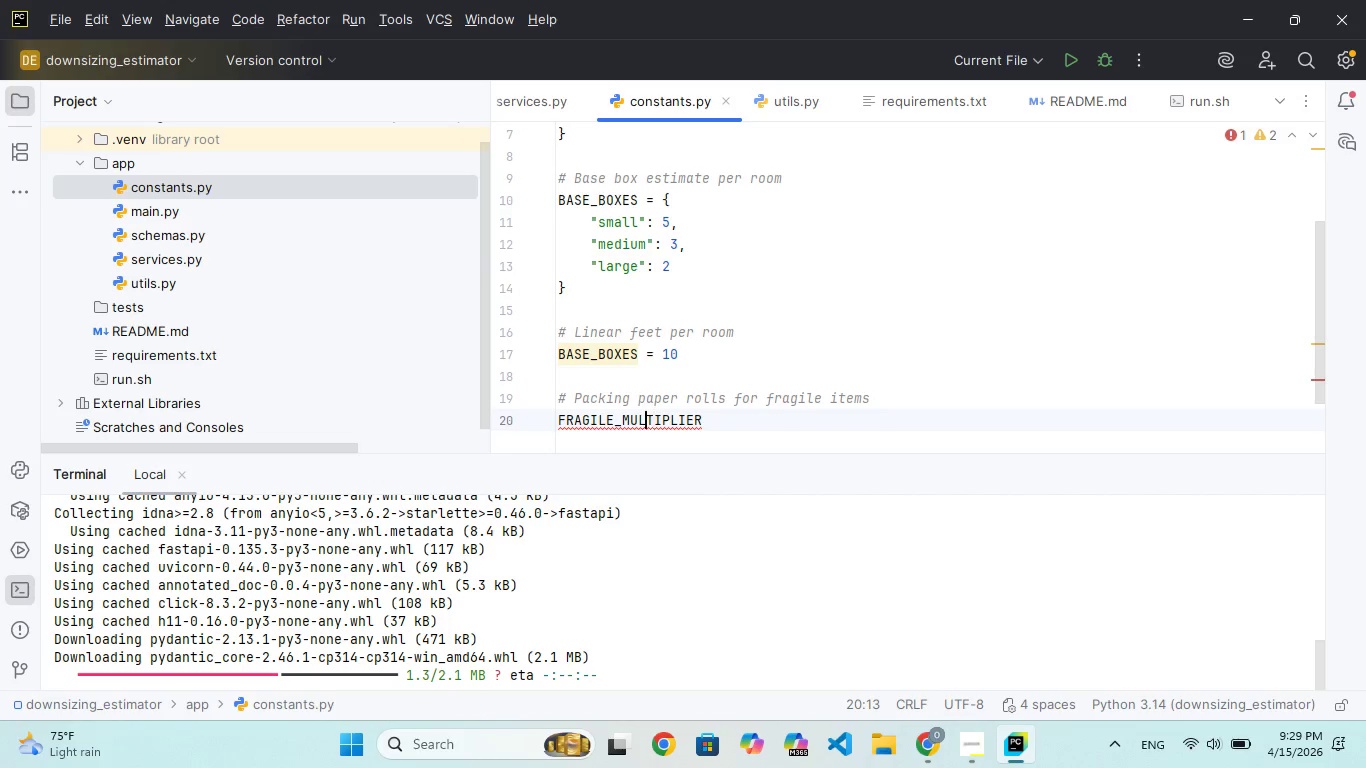 
key(ArrowLeft)
 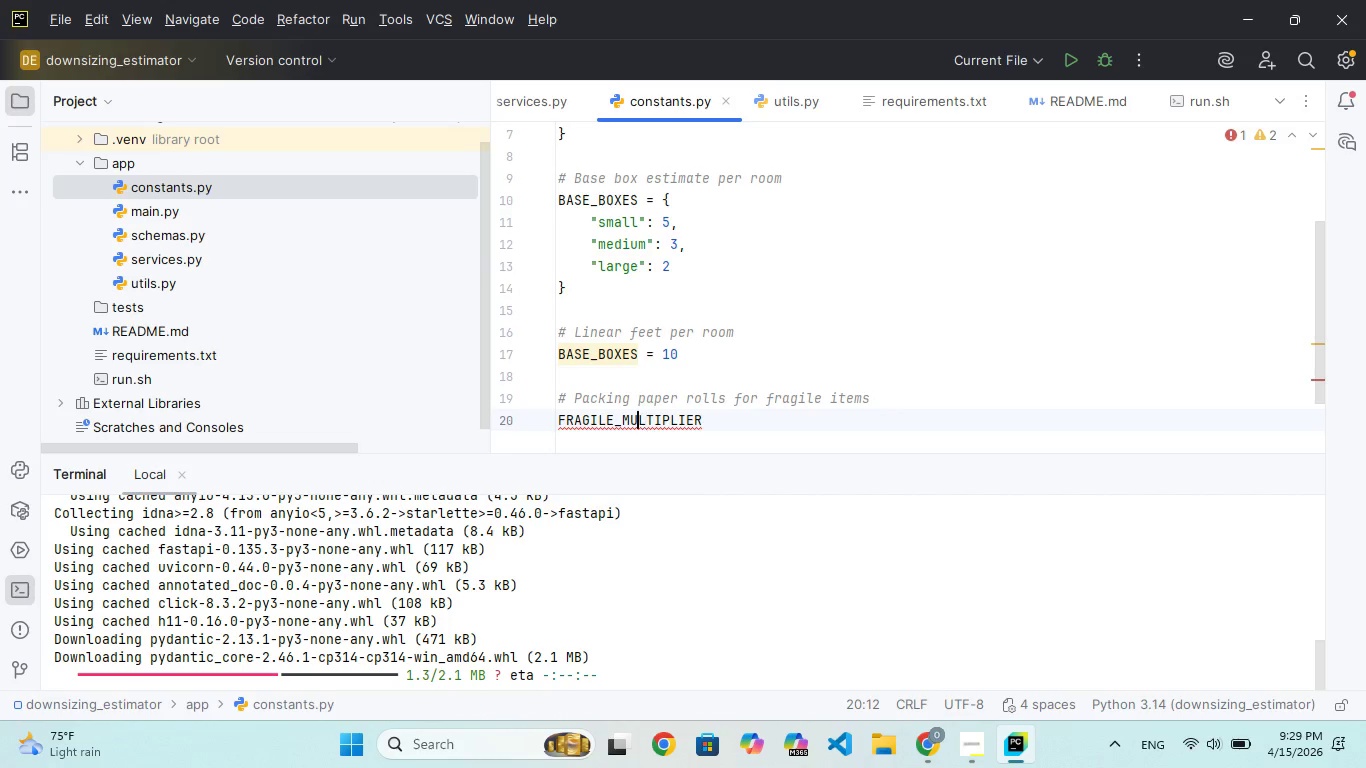 
key(ArrowLeft)
 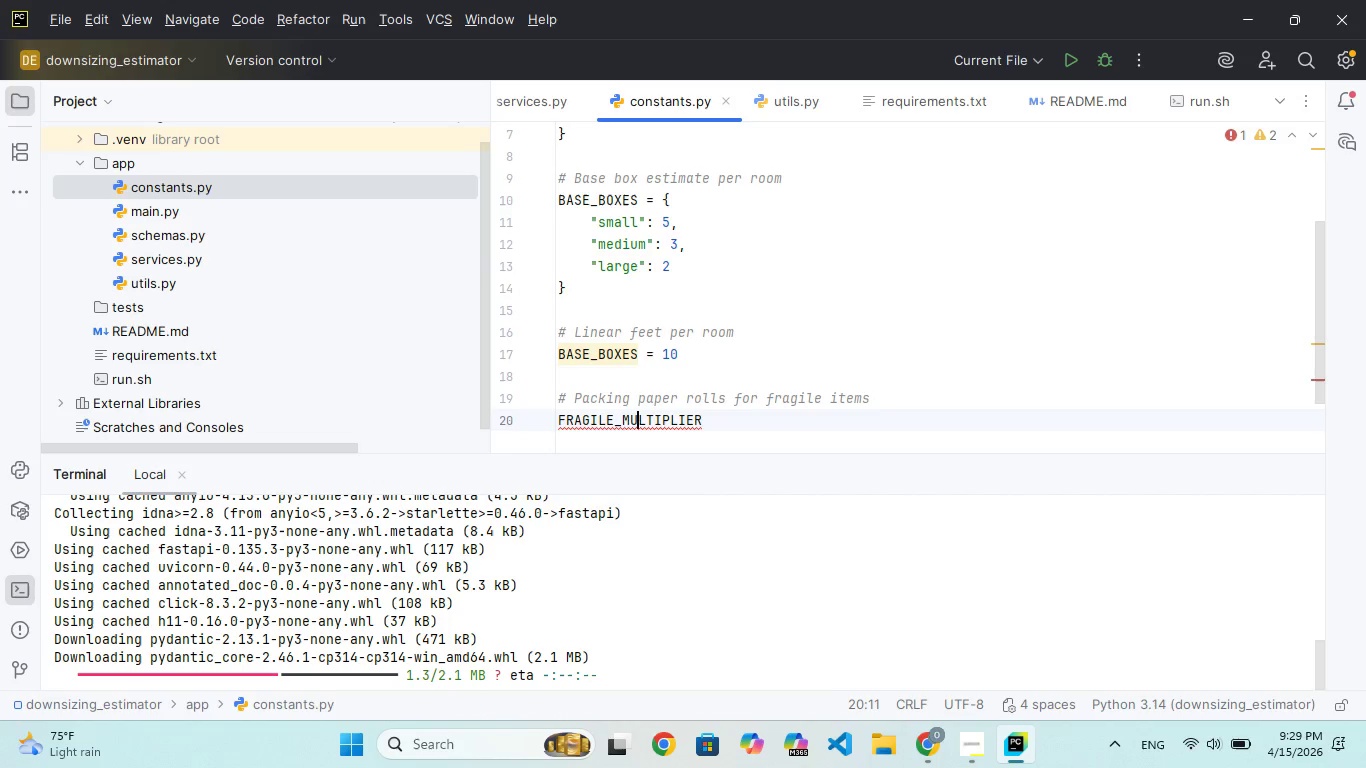 
key(ArrowLeft)
 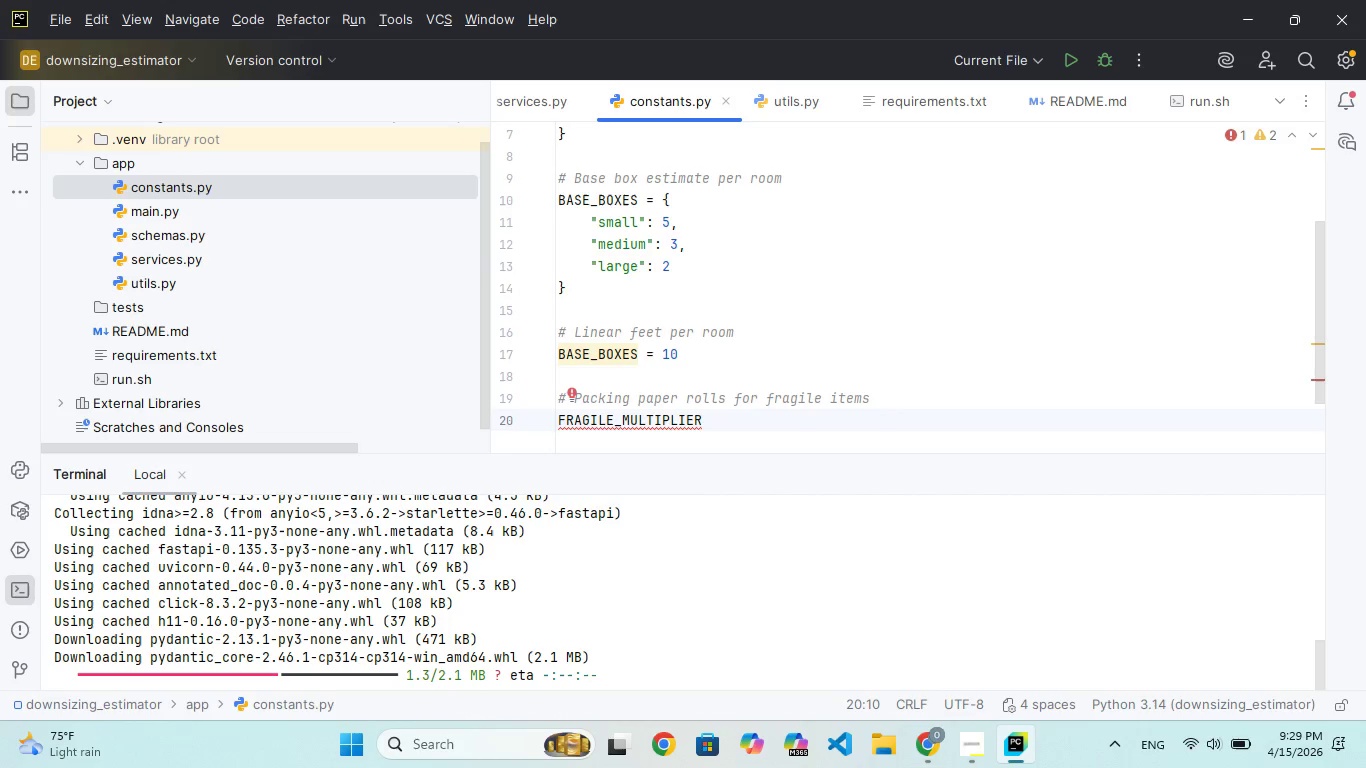 
wait(5.73)
 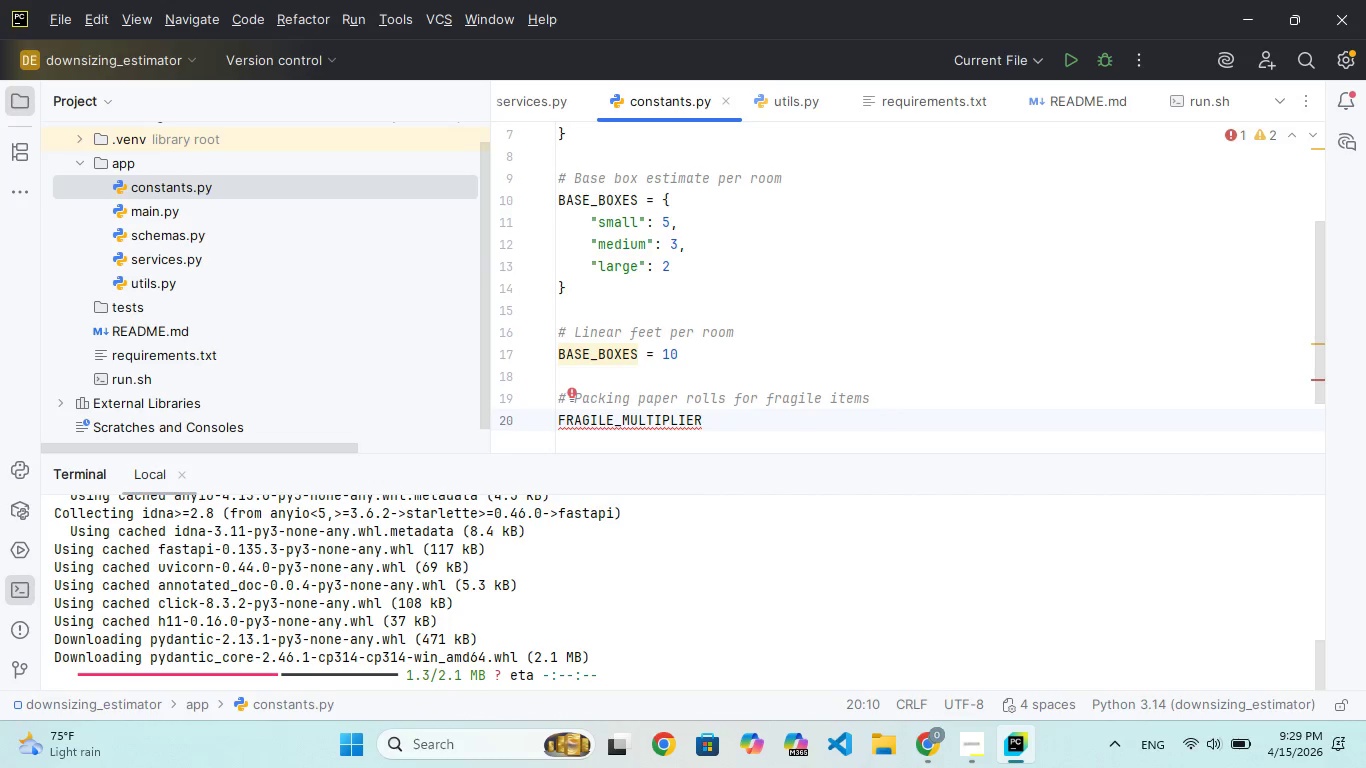 
hold_key(key=ArrowRight, duration=1.17)
 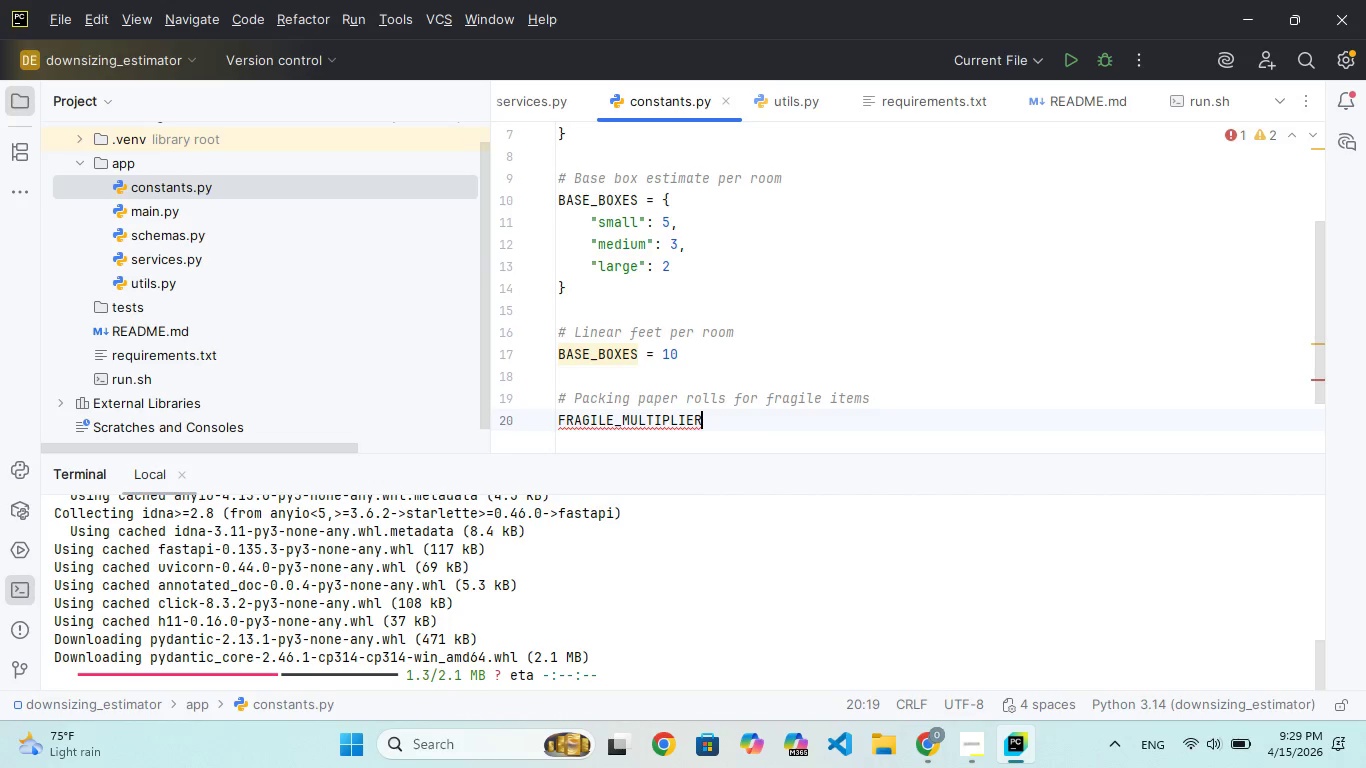 
key(ArrowRight)
 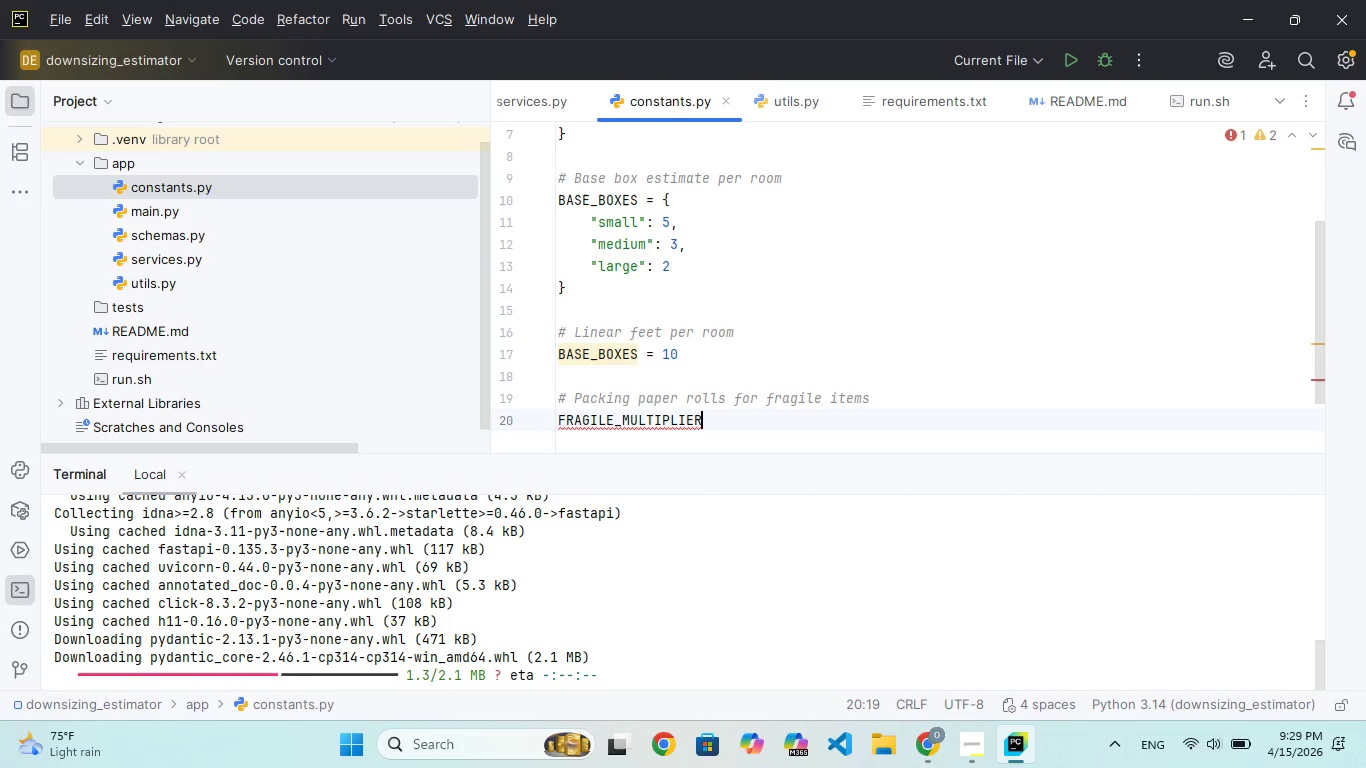 
key(Space)
 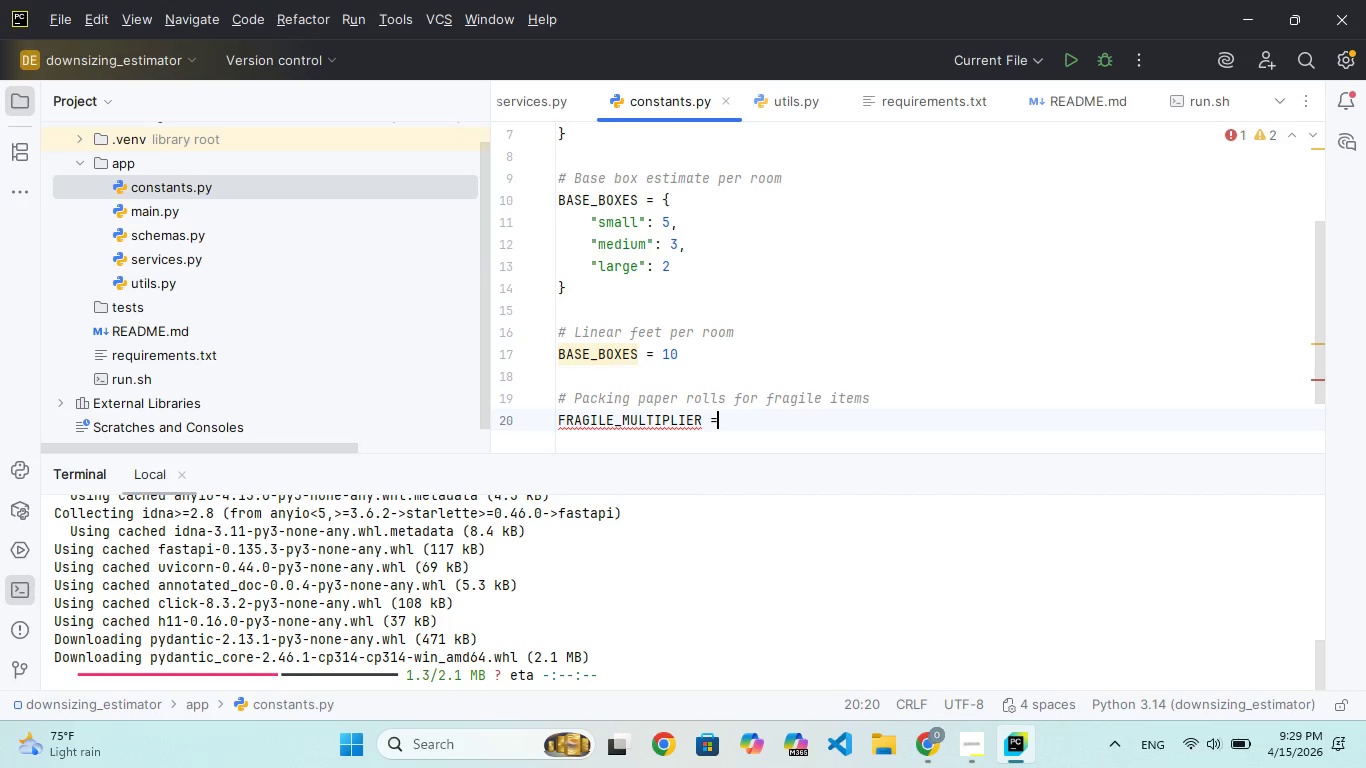 
key(Equal)
 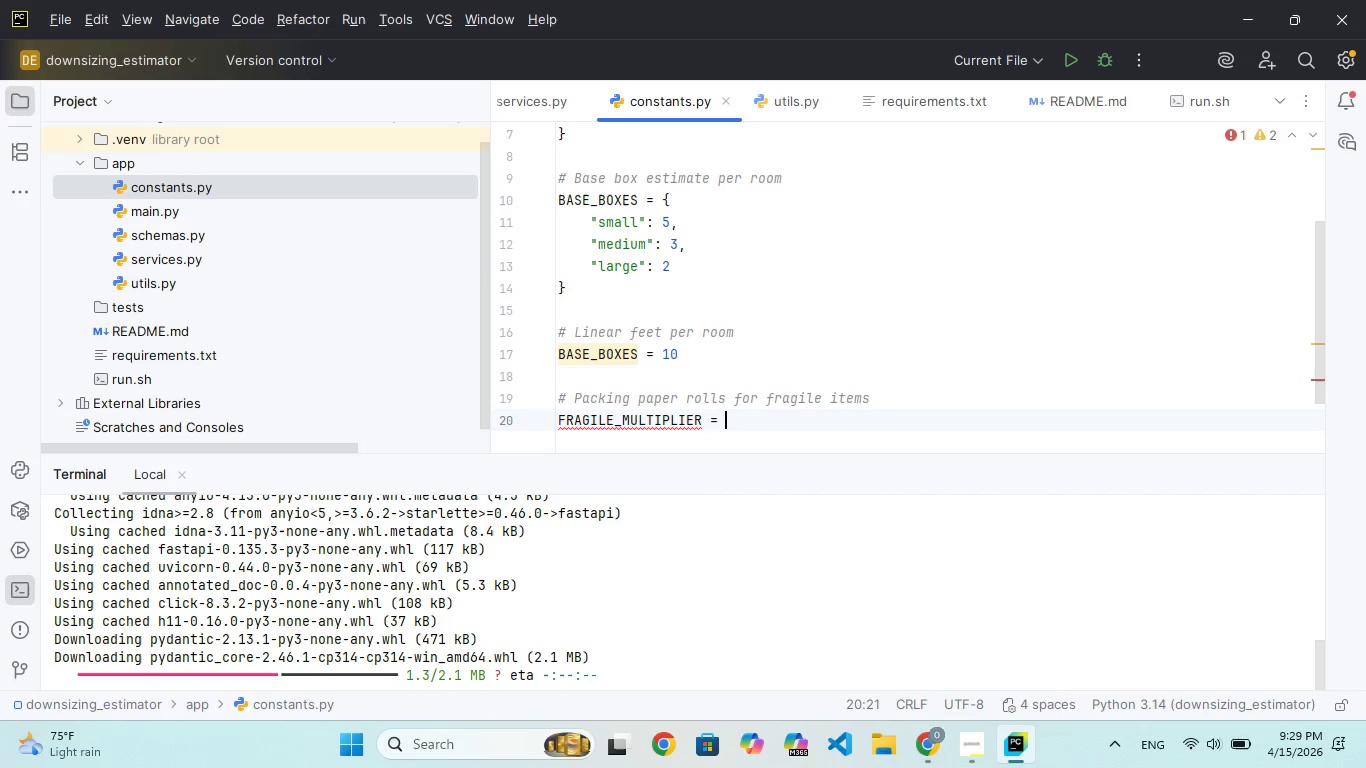 
key(Space)
 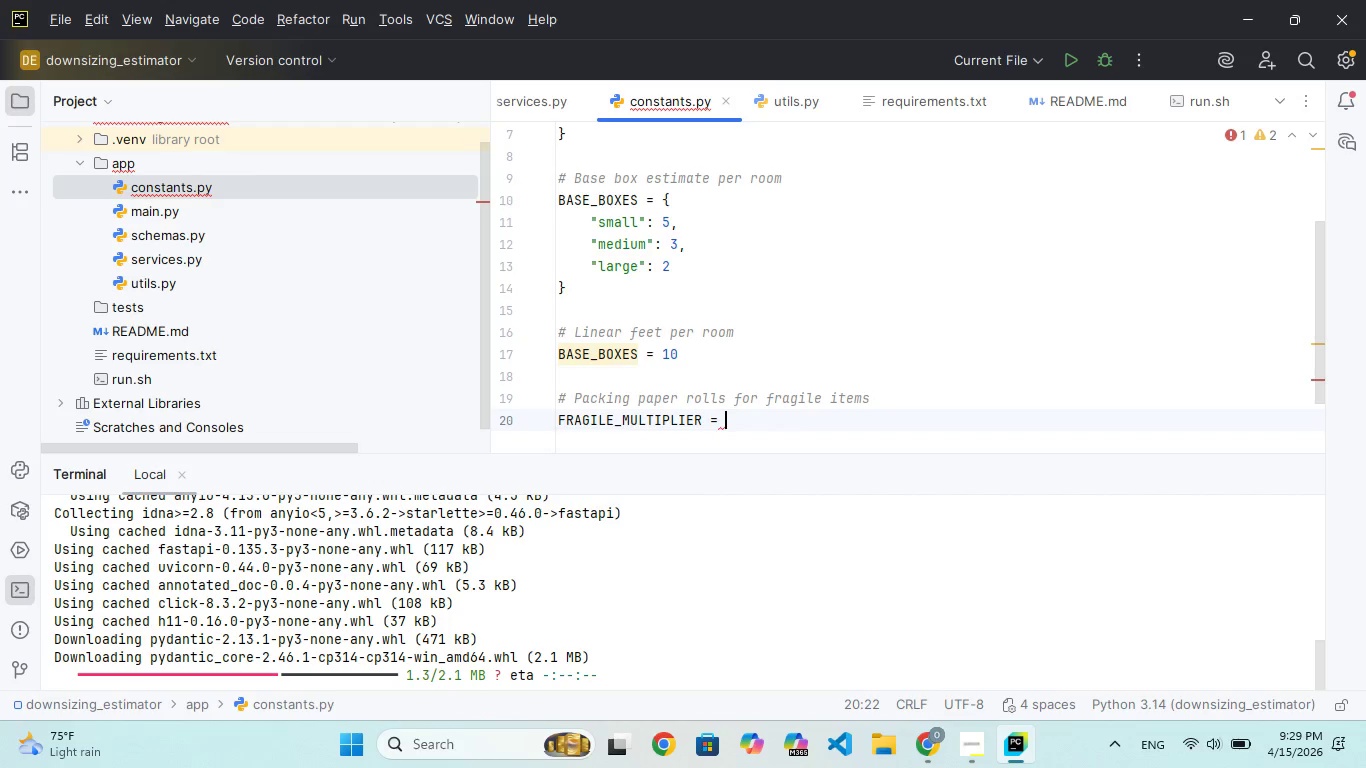 
key(2)
 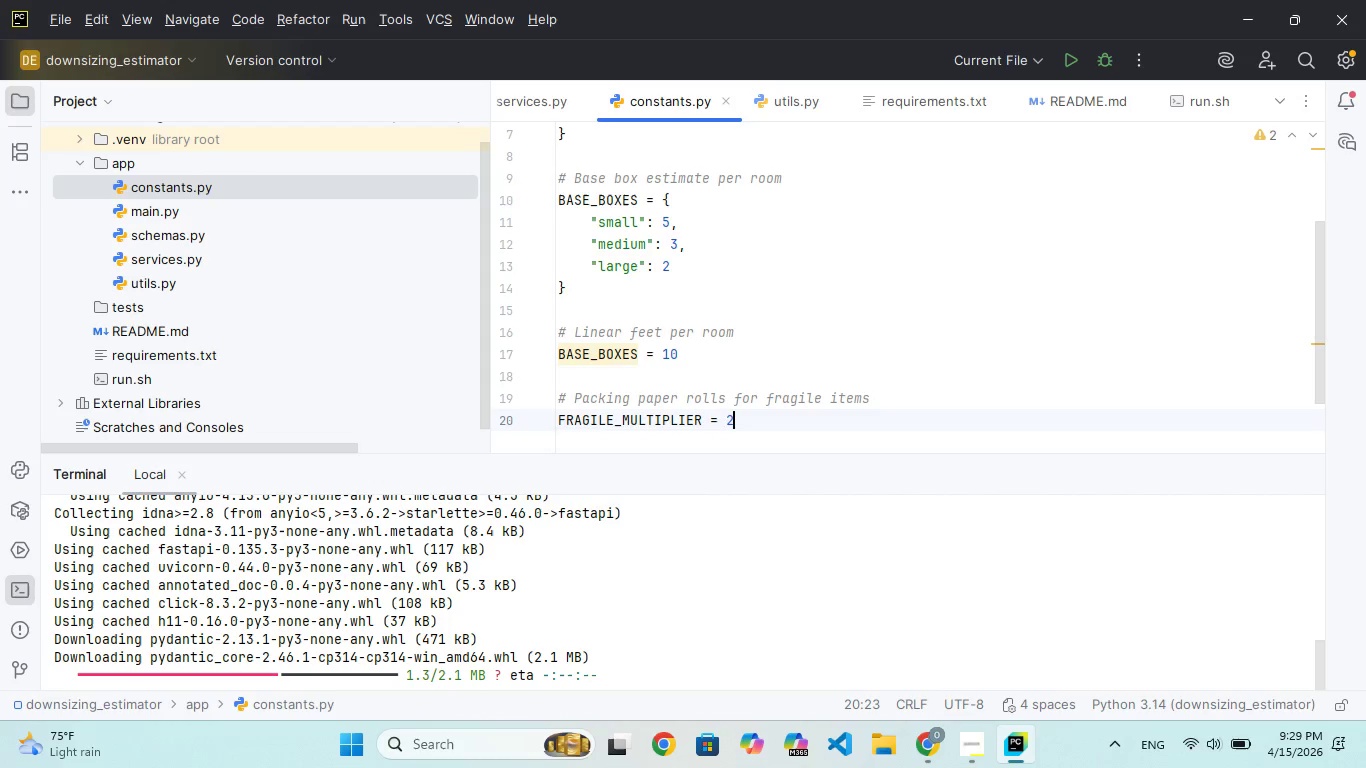 
wait(9.95)
 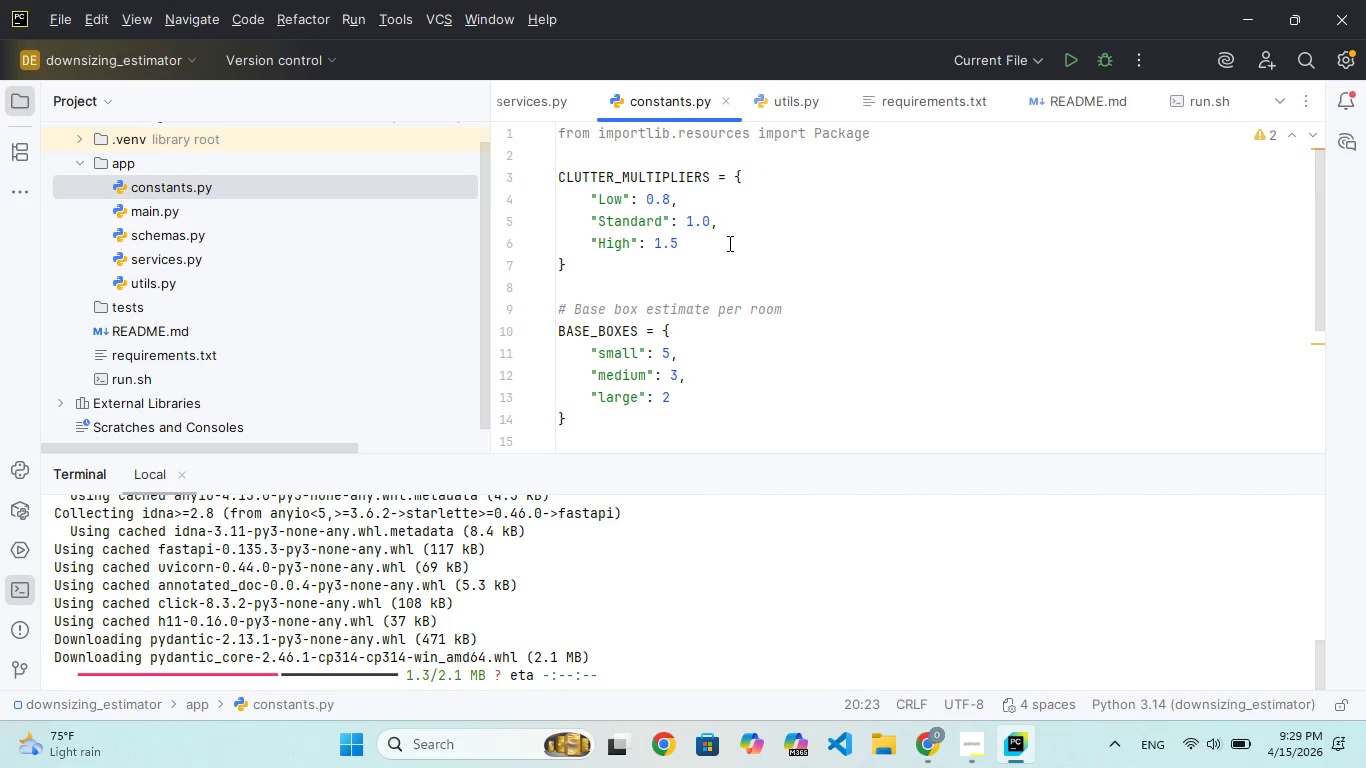 
left_click([732, 236])
 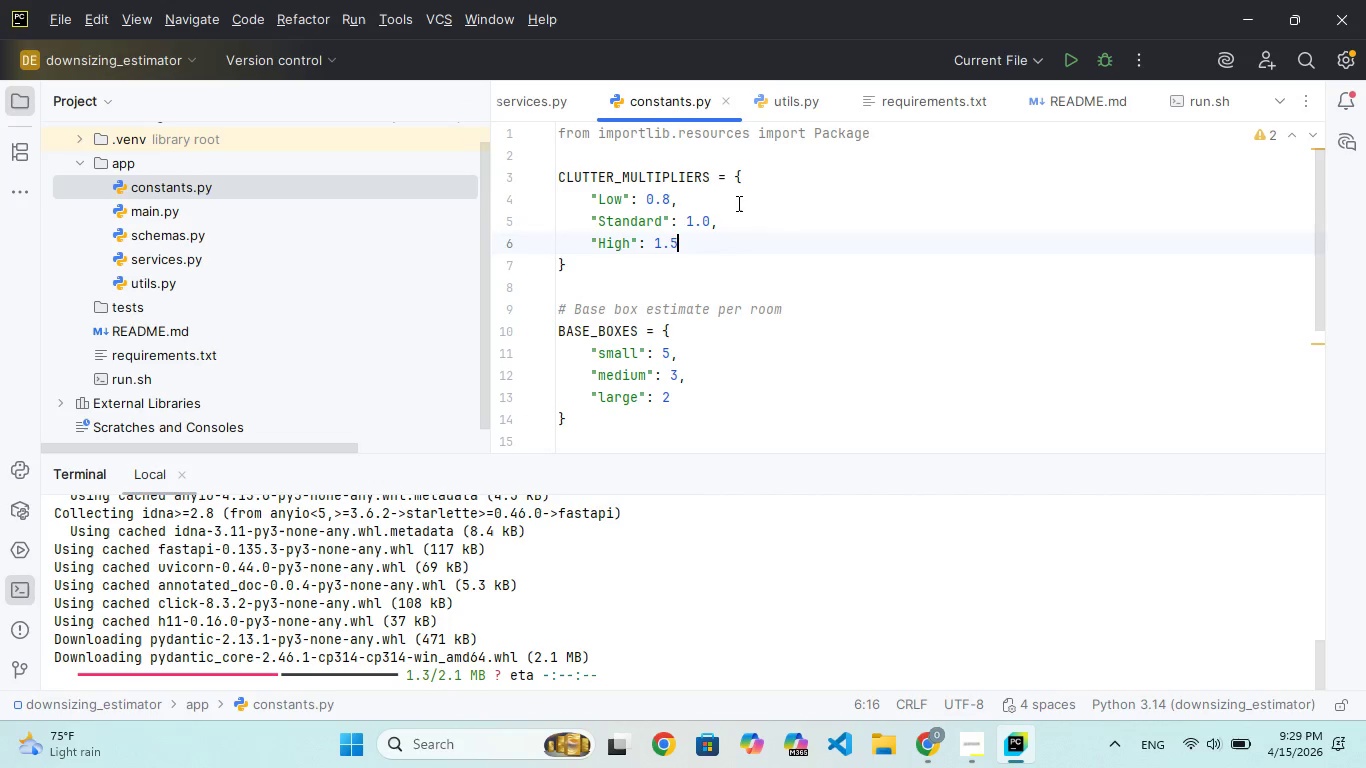 
scroll: coordinate [667, 328], scroll_direction: up, amount: 332.0
 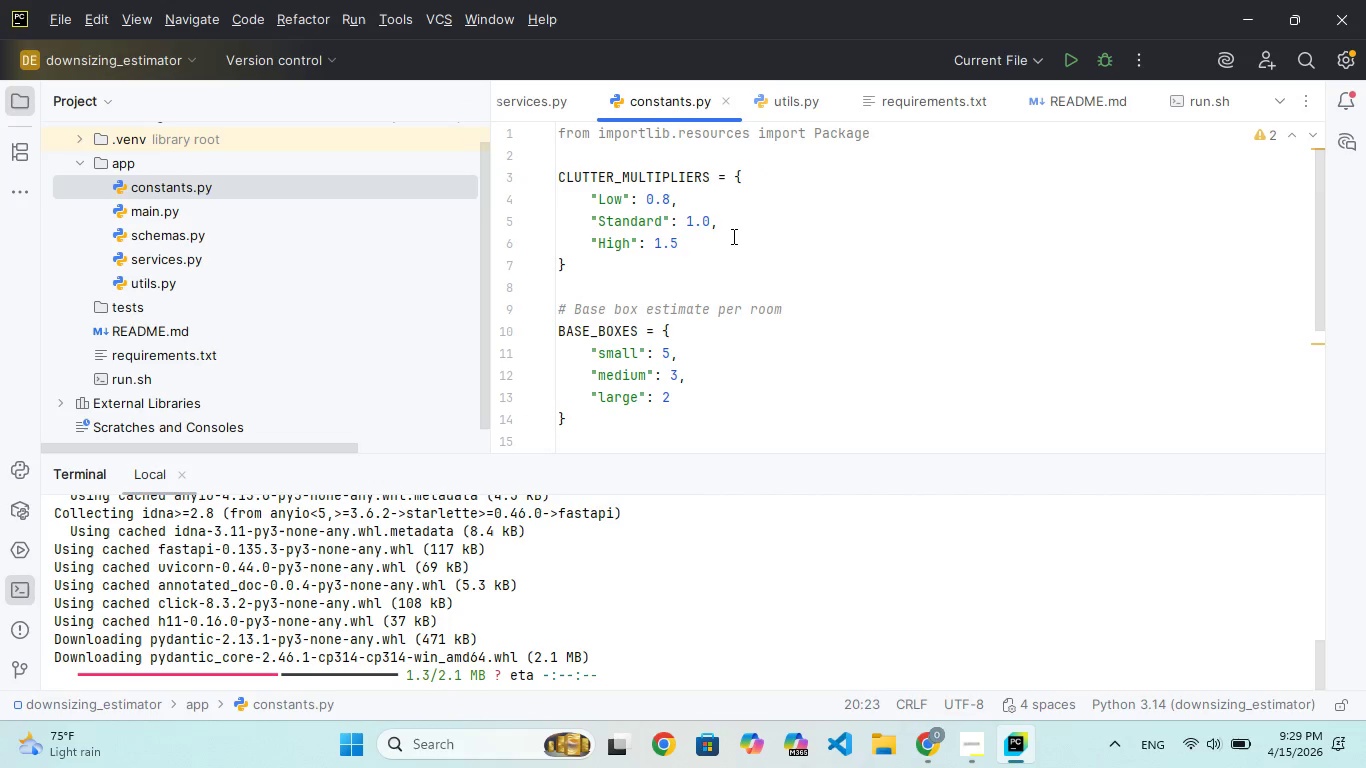 
left_click([737, 203])
 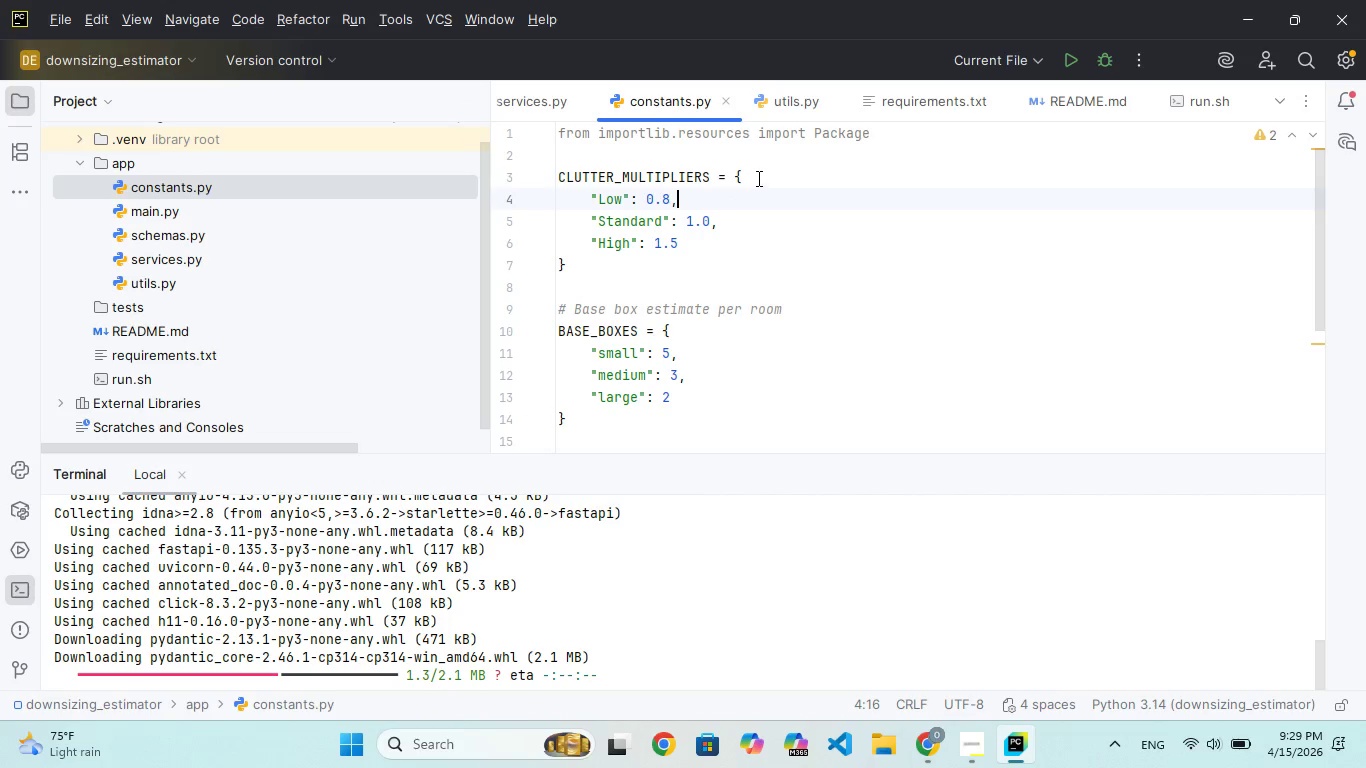 
left_click([757, 178])
 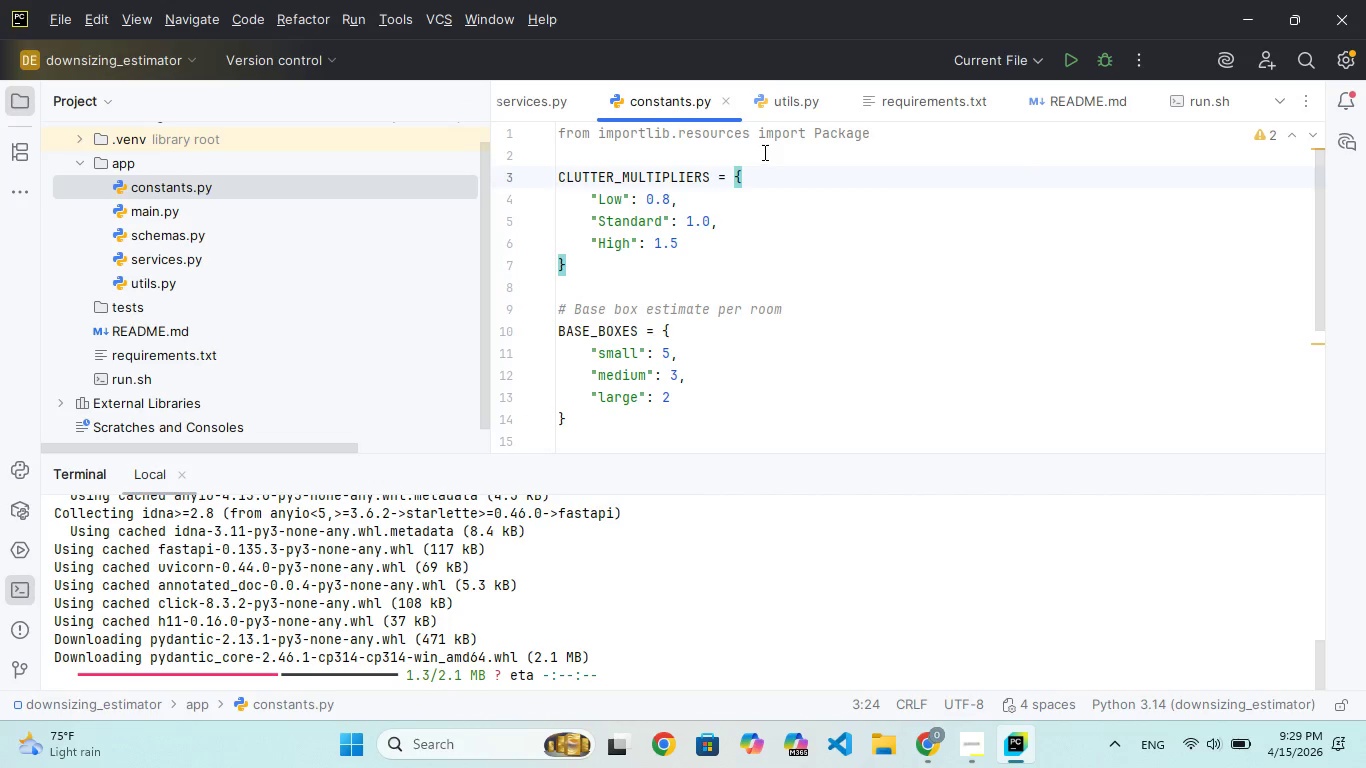 
left_click([763, 152])
 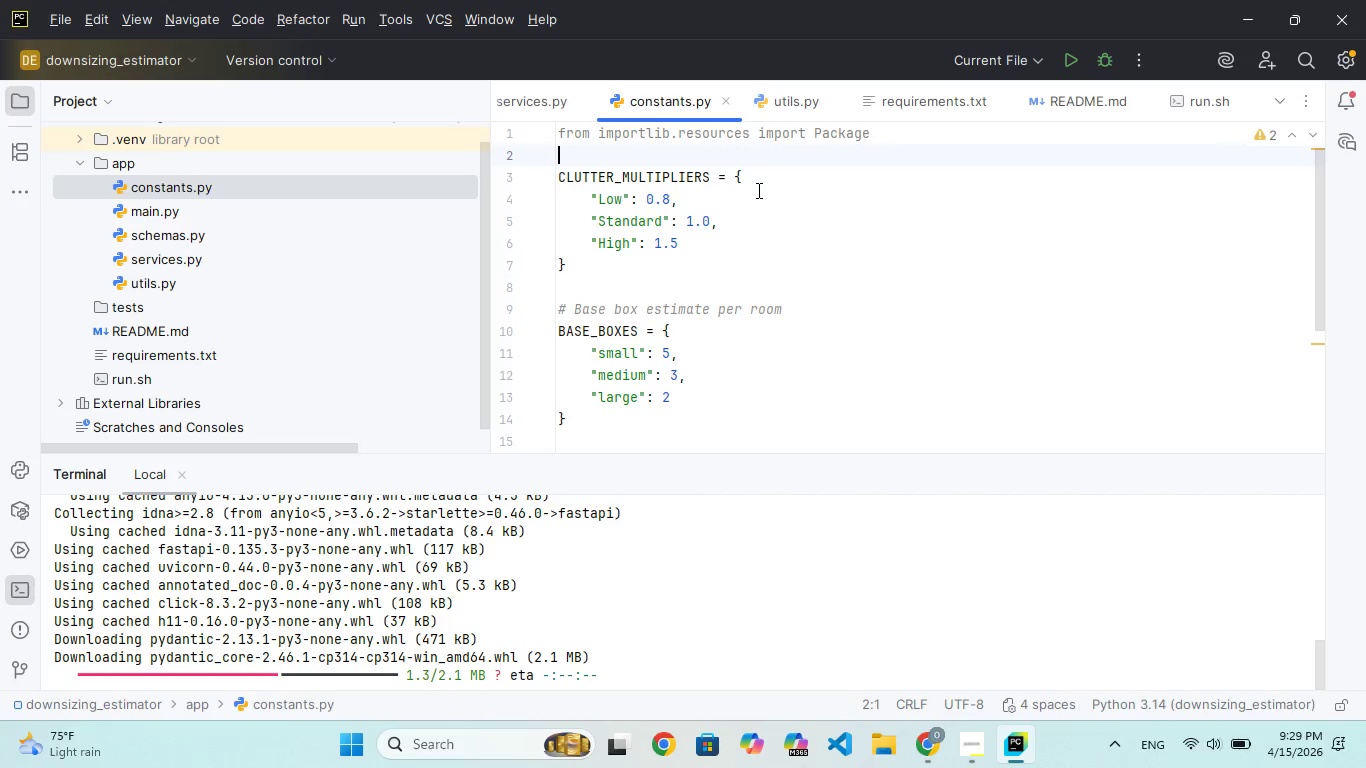 
scroll: coordinate [755, 200], scroll_direction: up, amount: 80.0
 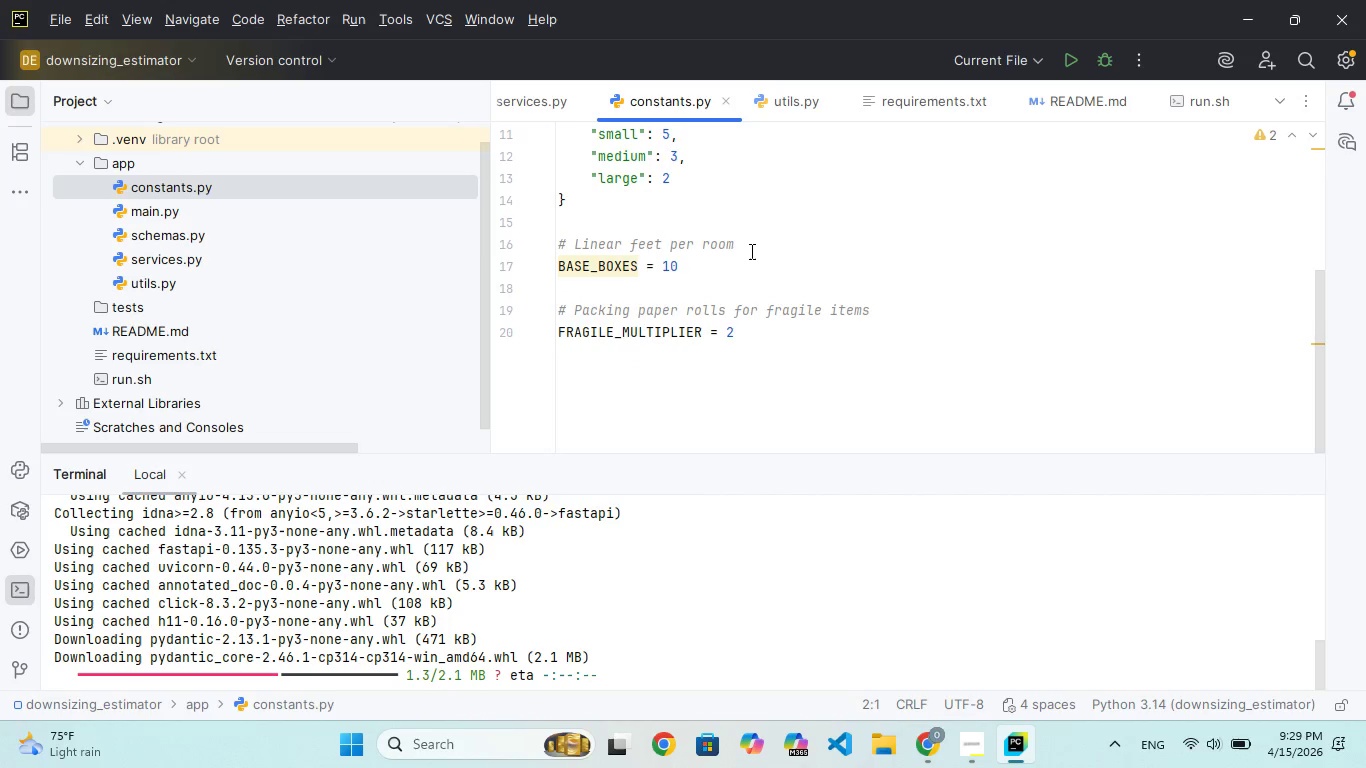 
left_click([750, 251])
 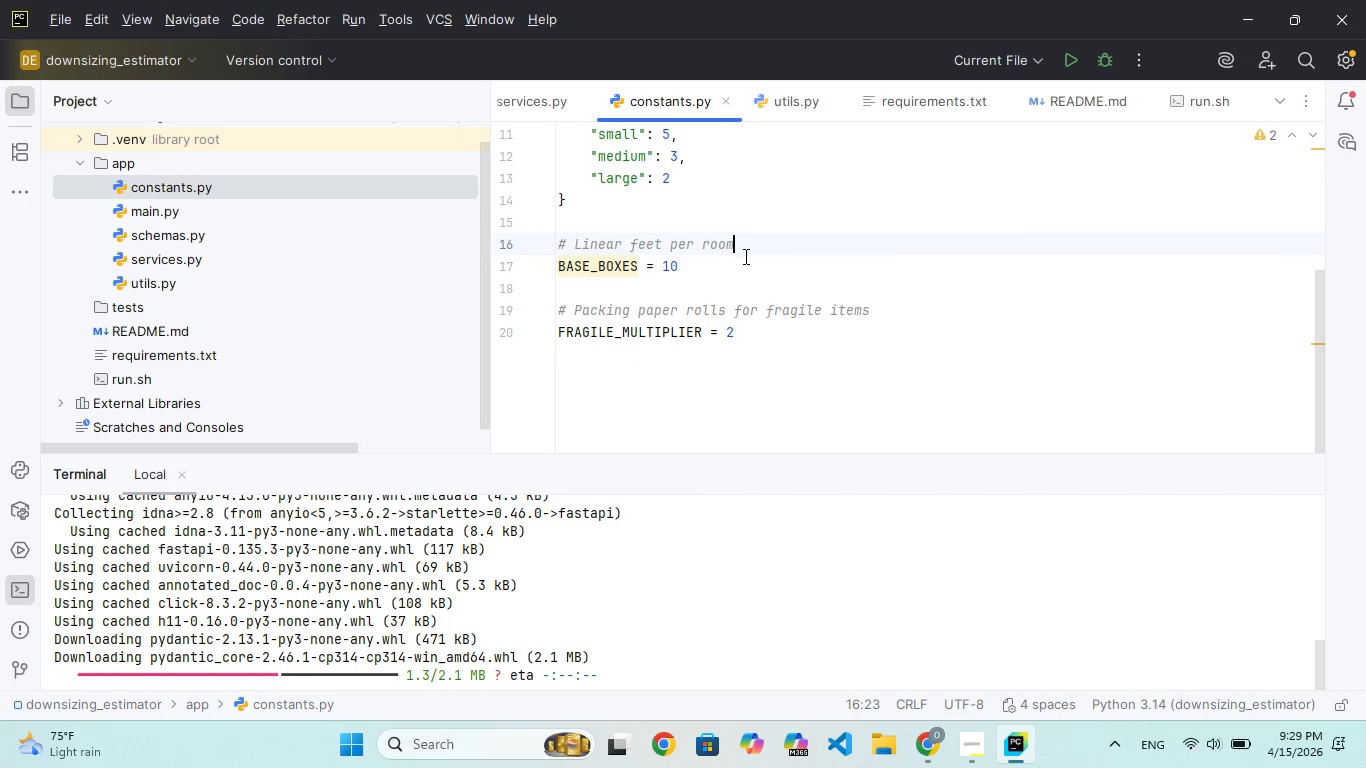 
left_click([744, 256])
 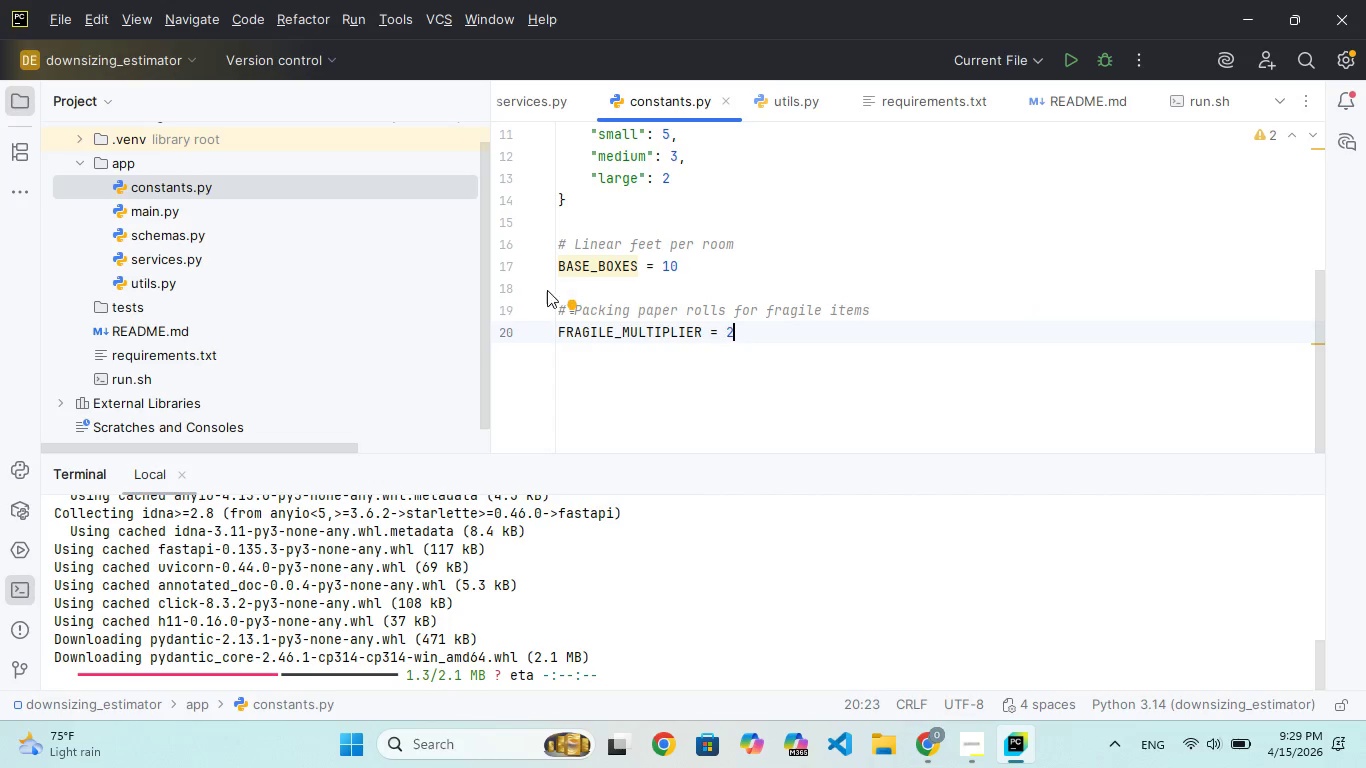 
wait(6.39)
 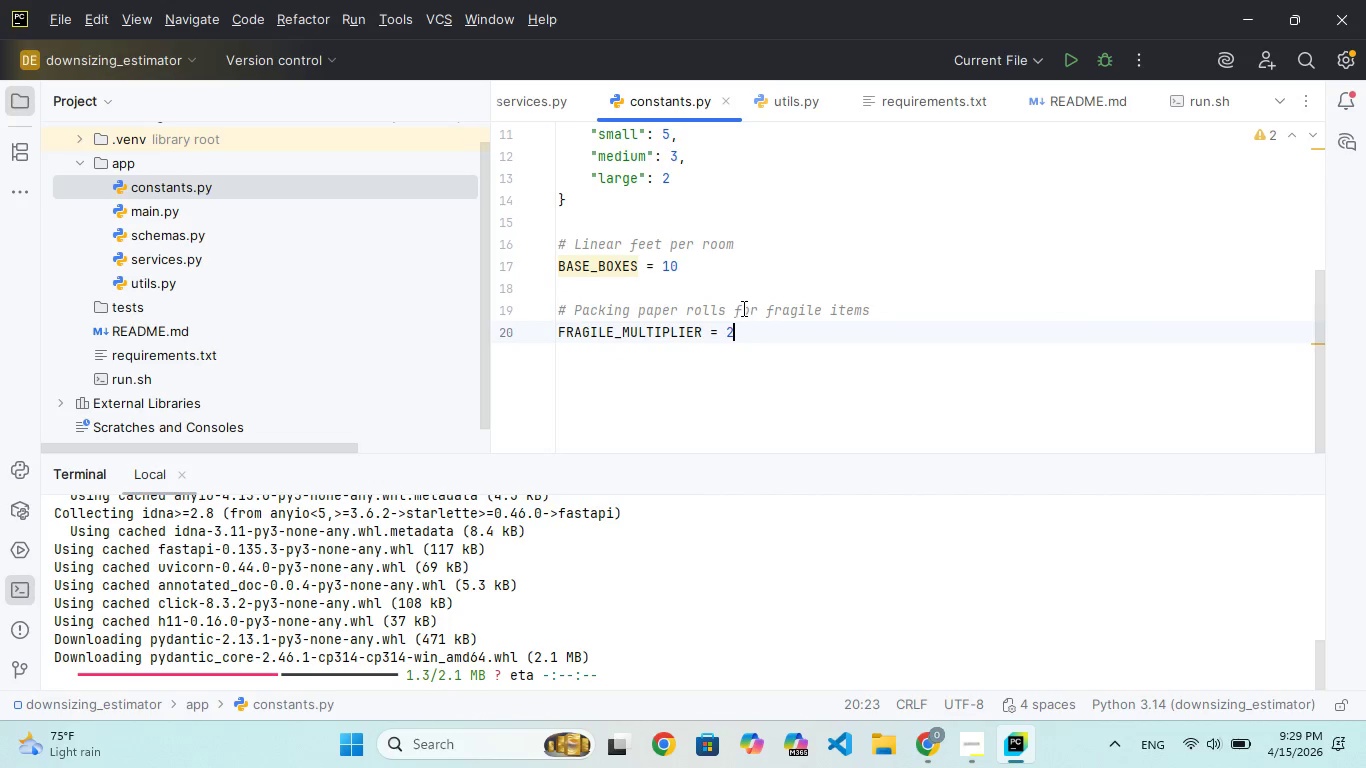 
double_click([195, 240])
 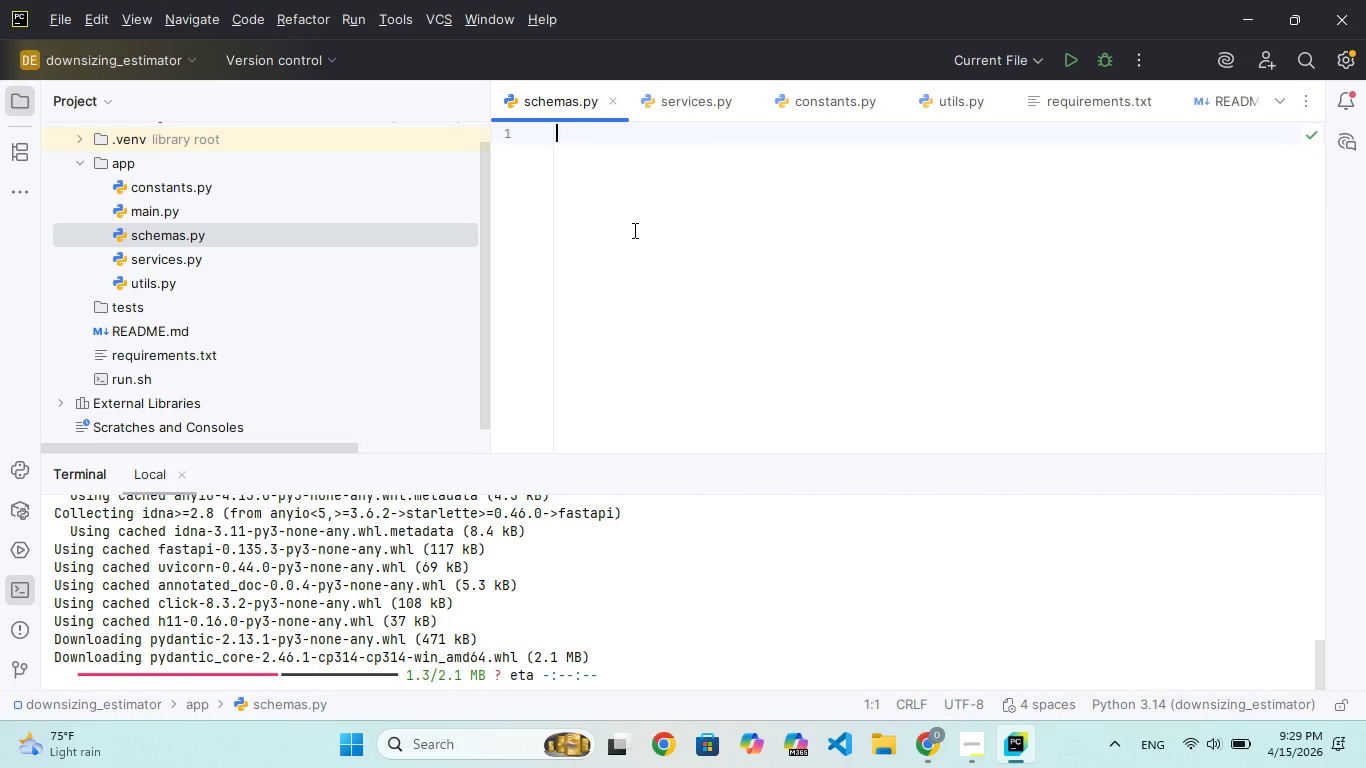 
type(FR,)
key(Backspace)
key(Backspace)
key(Backspace)
key(Backspace)
key(Backspace)
key(Backspace)
type(from pydantic imort BaseModel, Fil)
 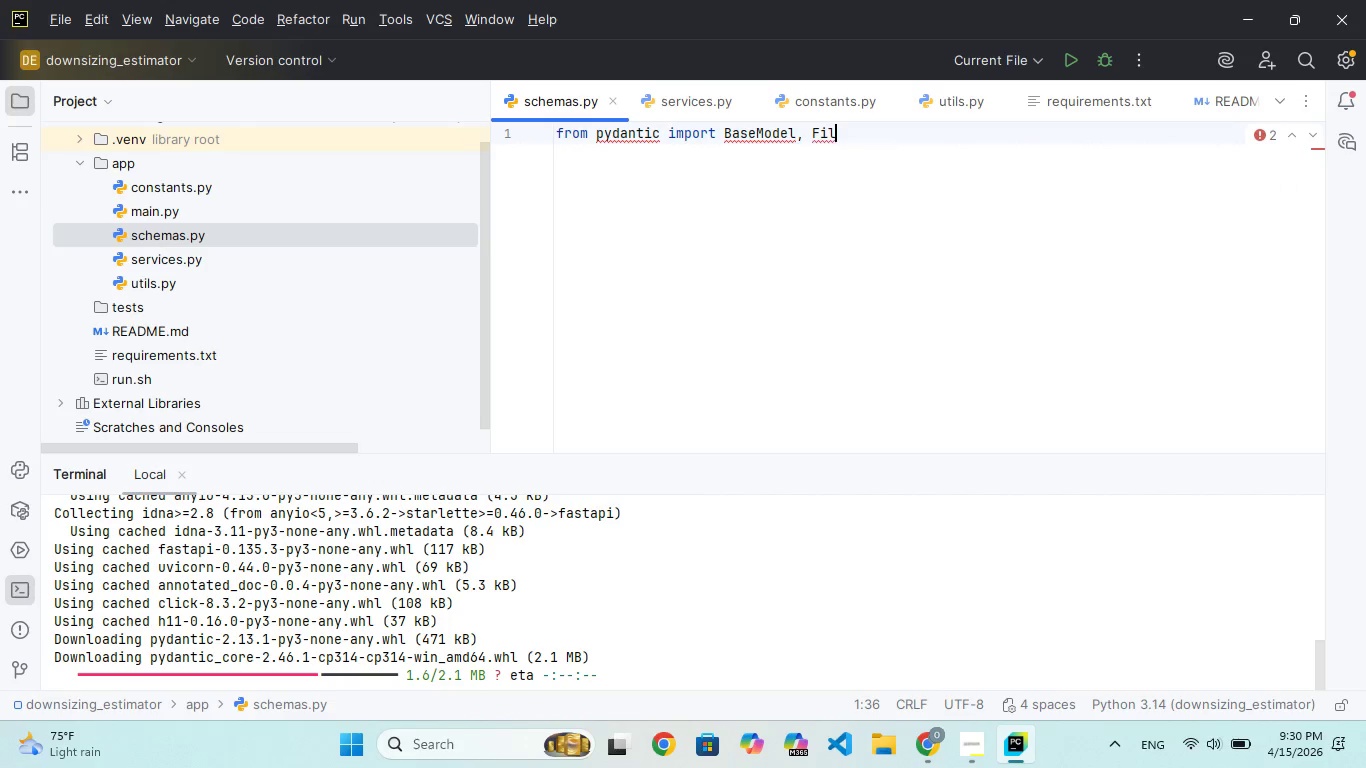 
key(Backspace)
type(eld)
 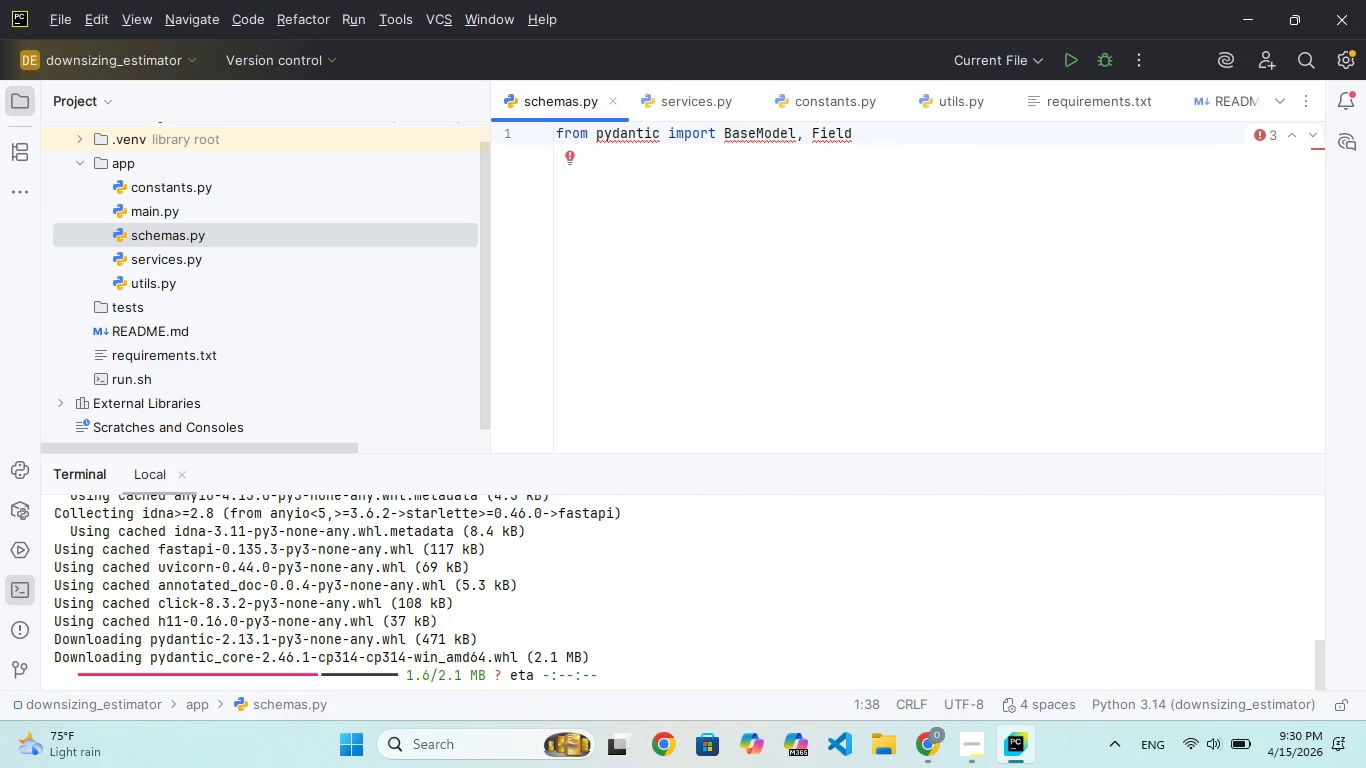 
type(, validato)
 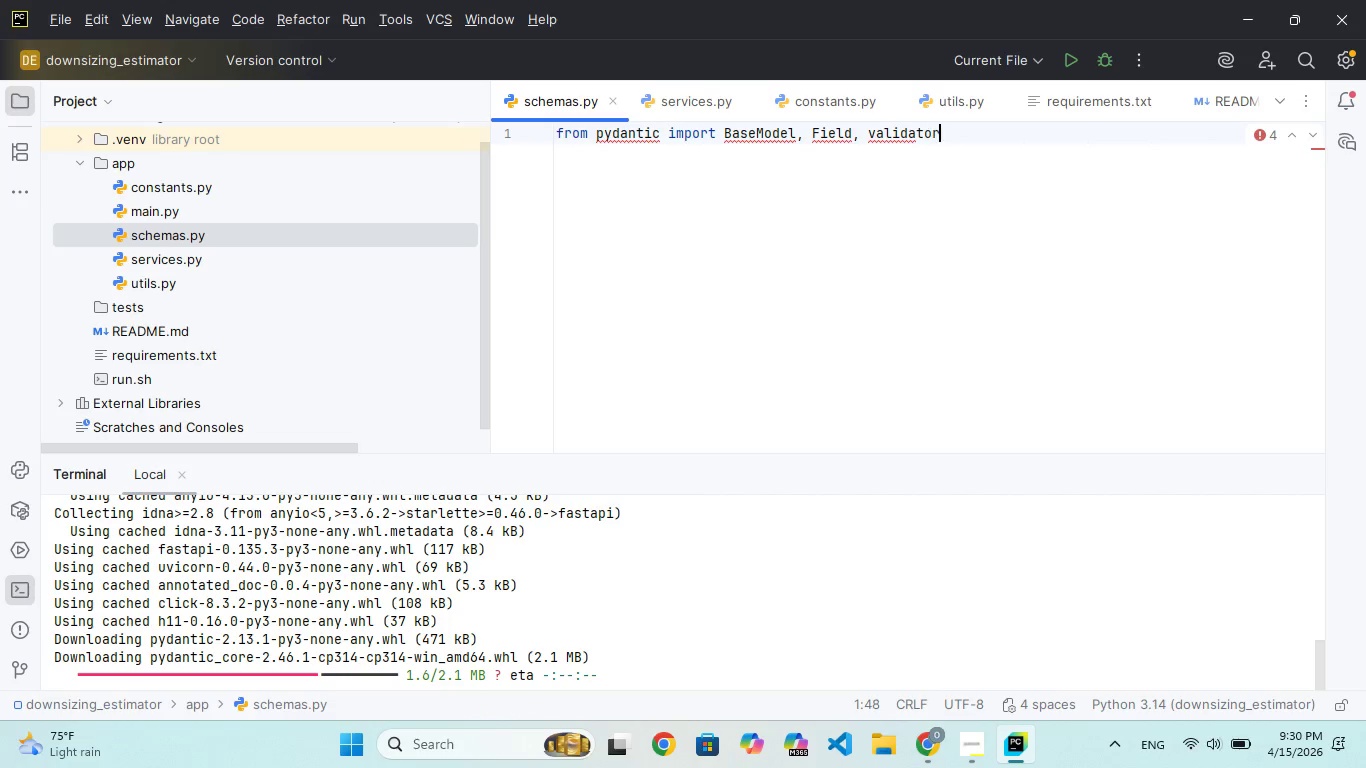 
hold_key(key=R, duration=0.39)
 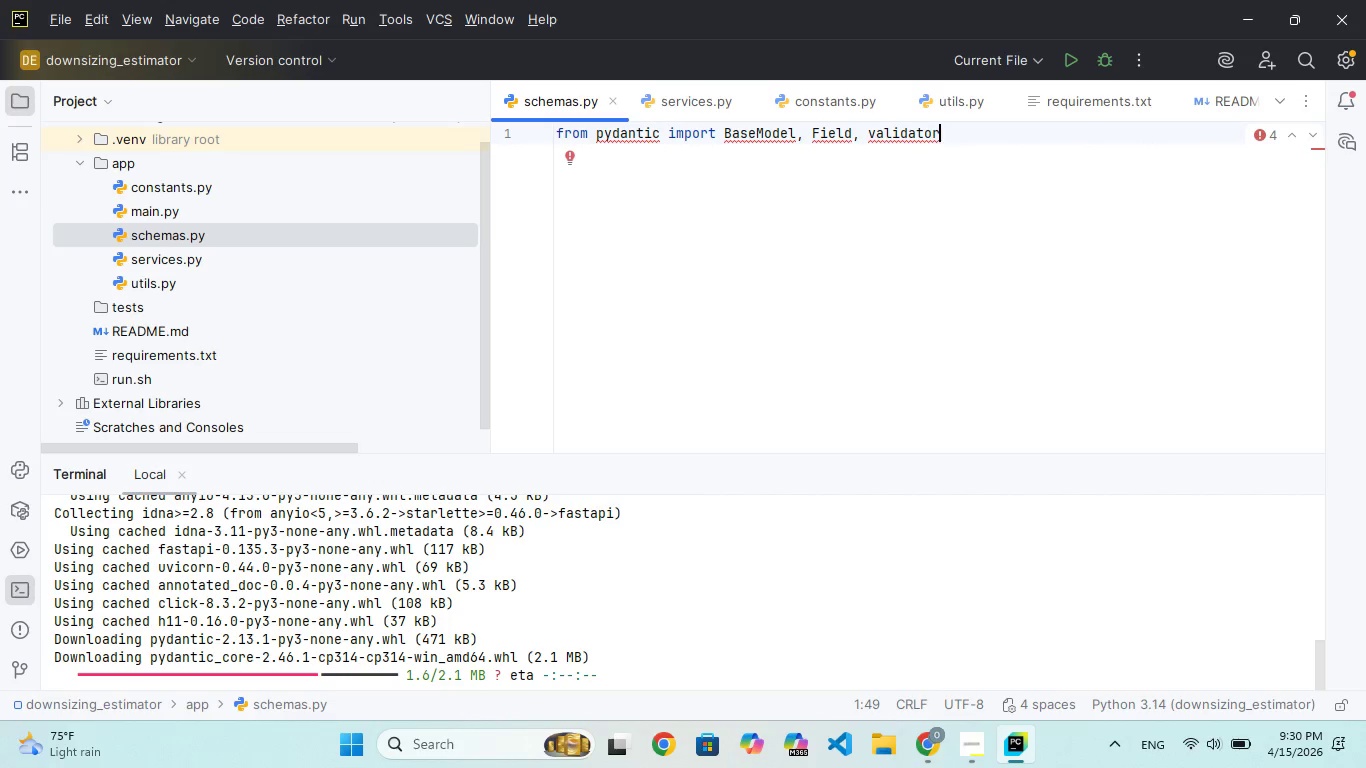 
wait(8.77)
 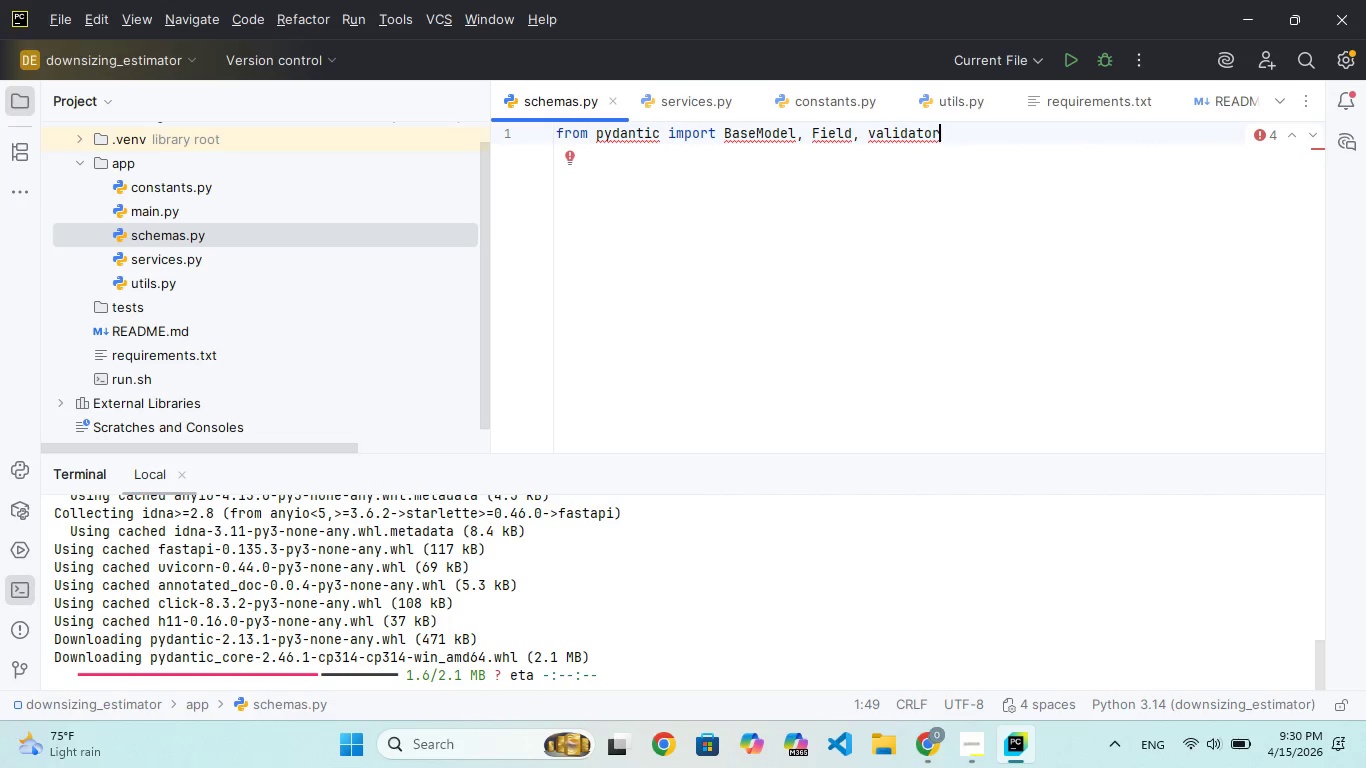 
key(Enter)
 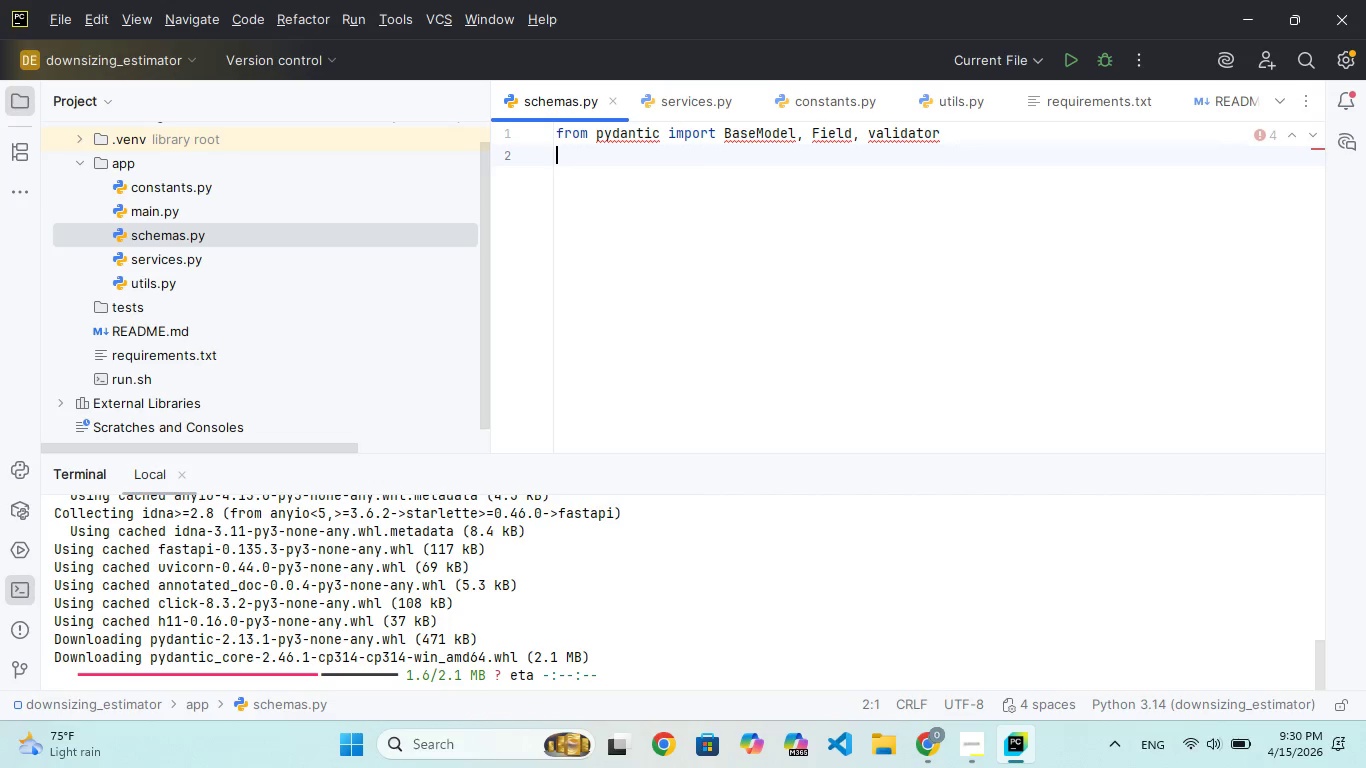 
type(from typing import Litrals)
 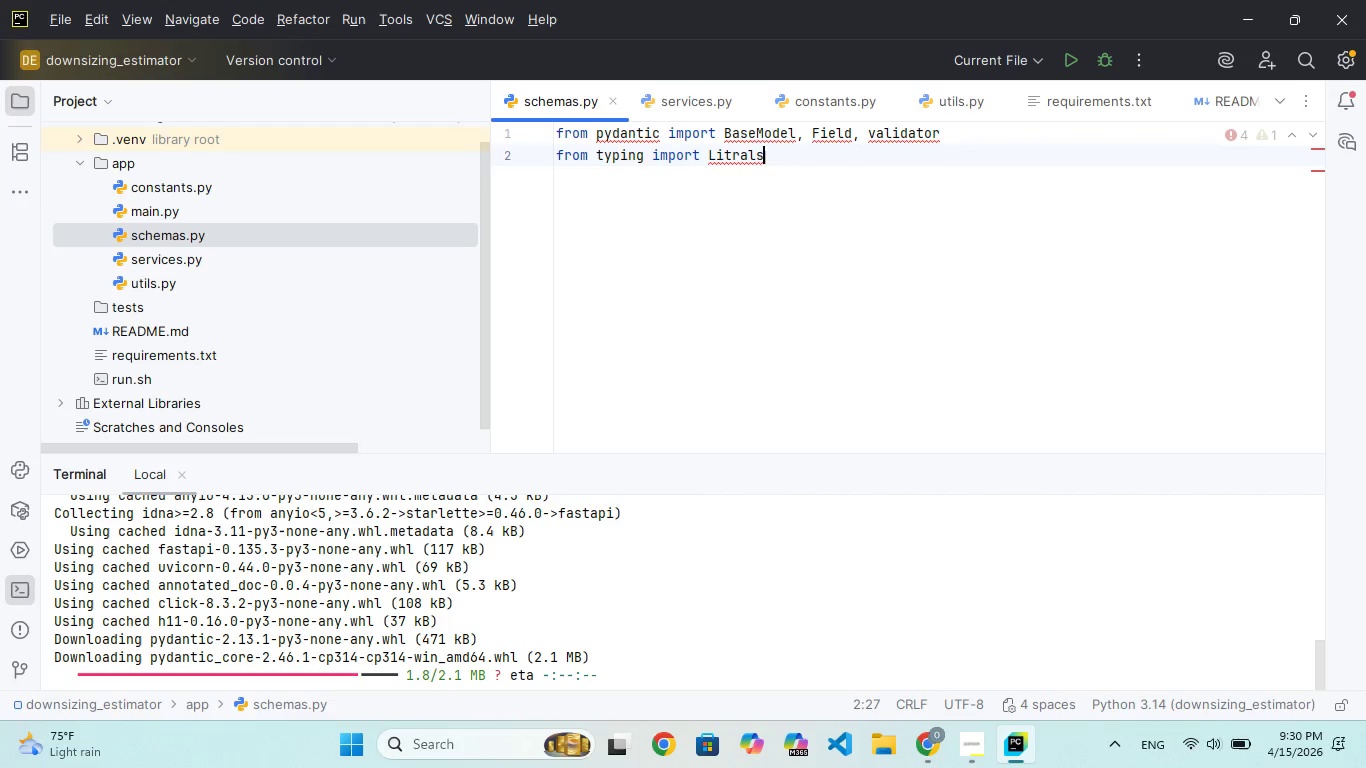 
key(Enter)
 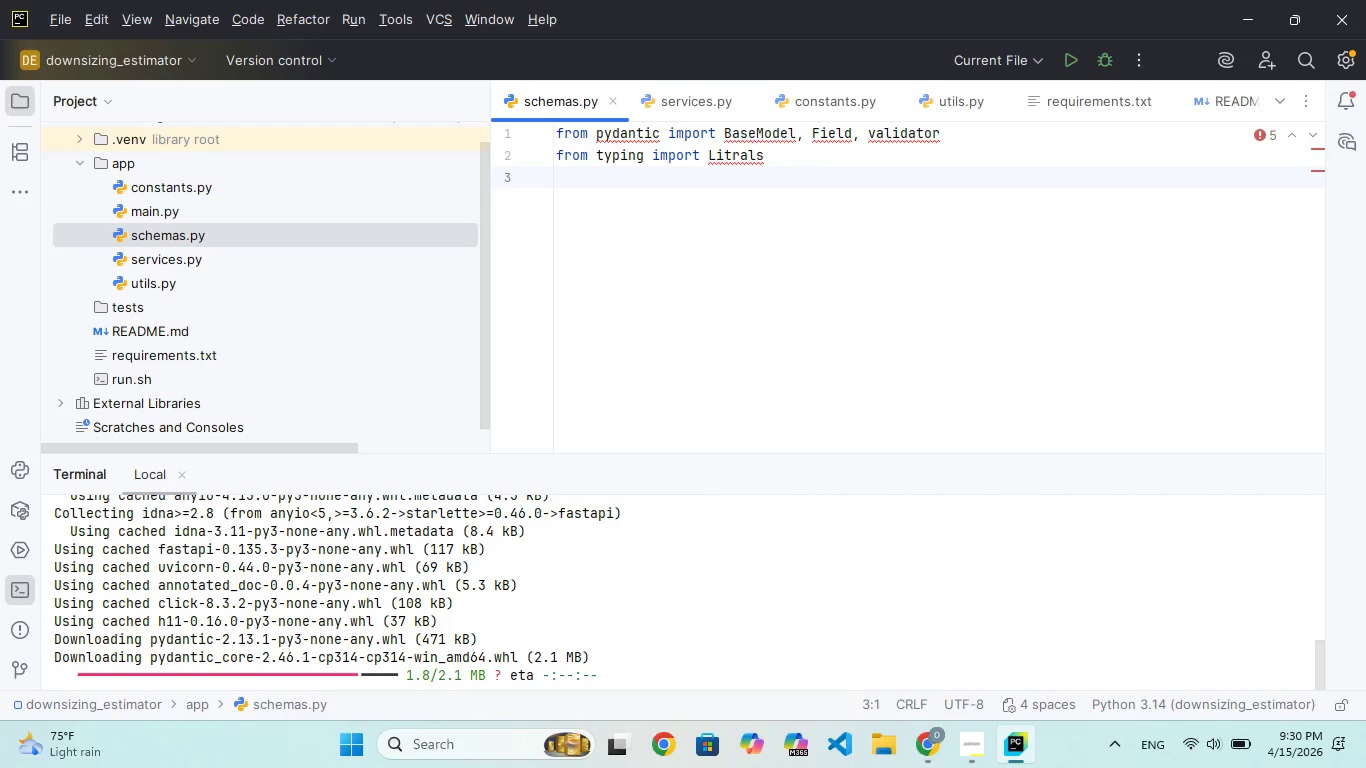 
key(Backspace)
key(Backspace)
key(Backspace)
key(Backspace)
key(Backspace)
key(Backspace)
type(terals)
 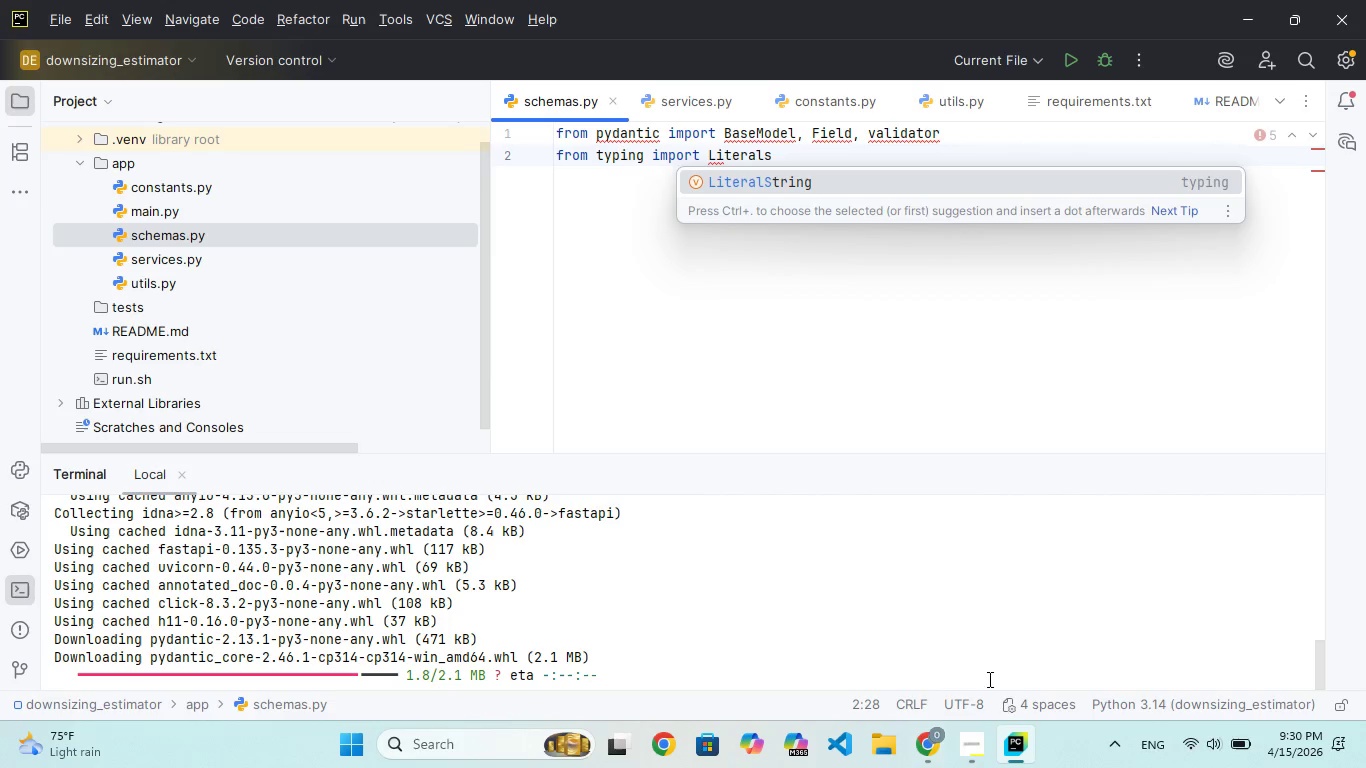 
left_click([873, 307])
 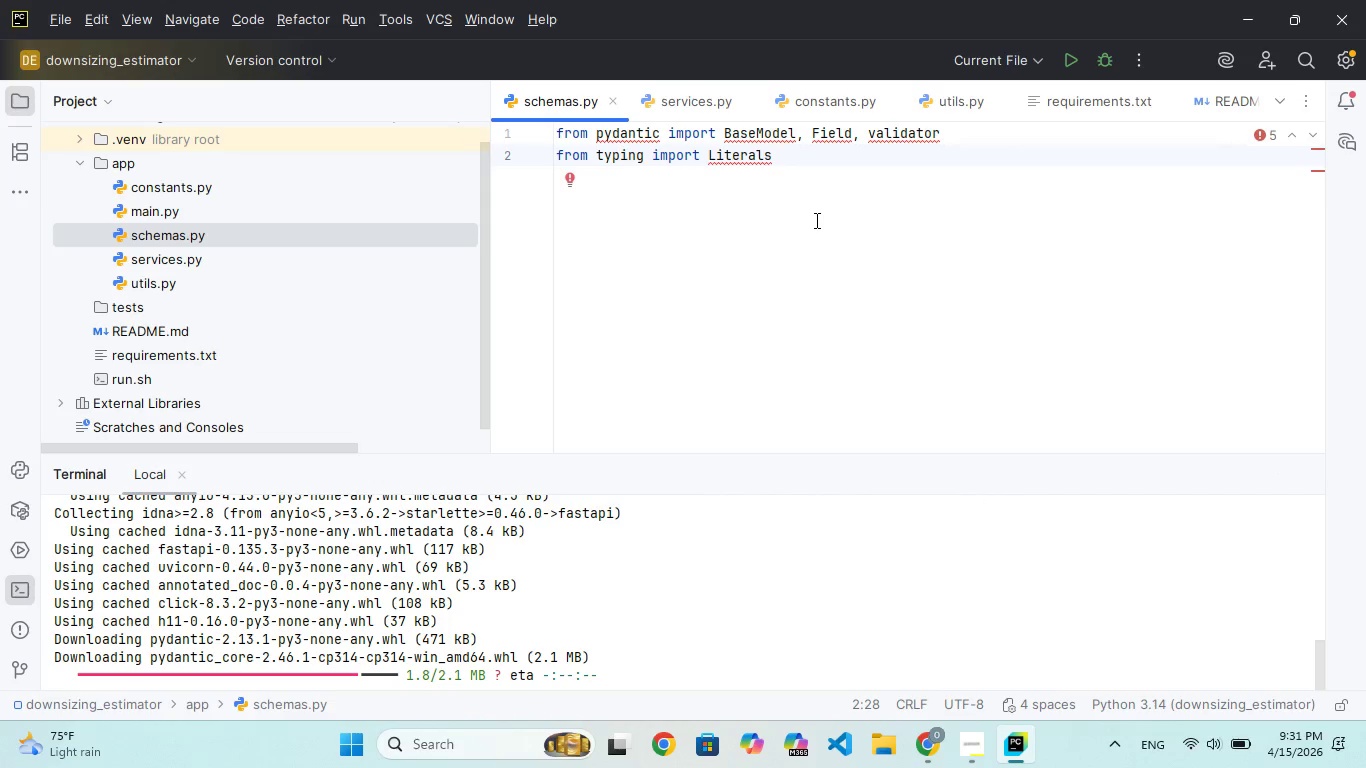 
key(Enter)
 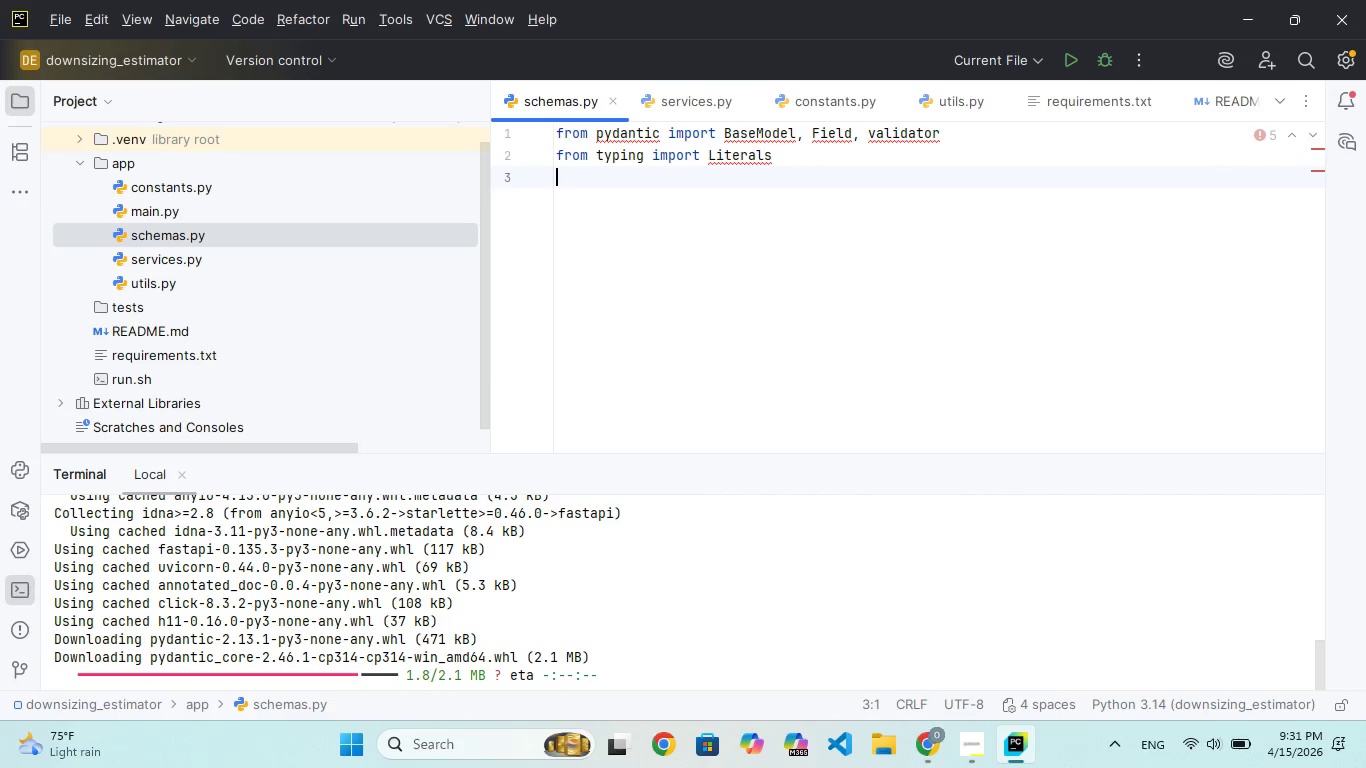 
key(Enter)
 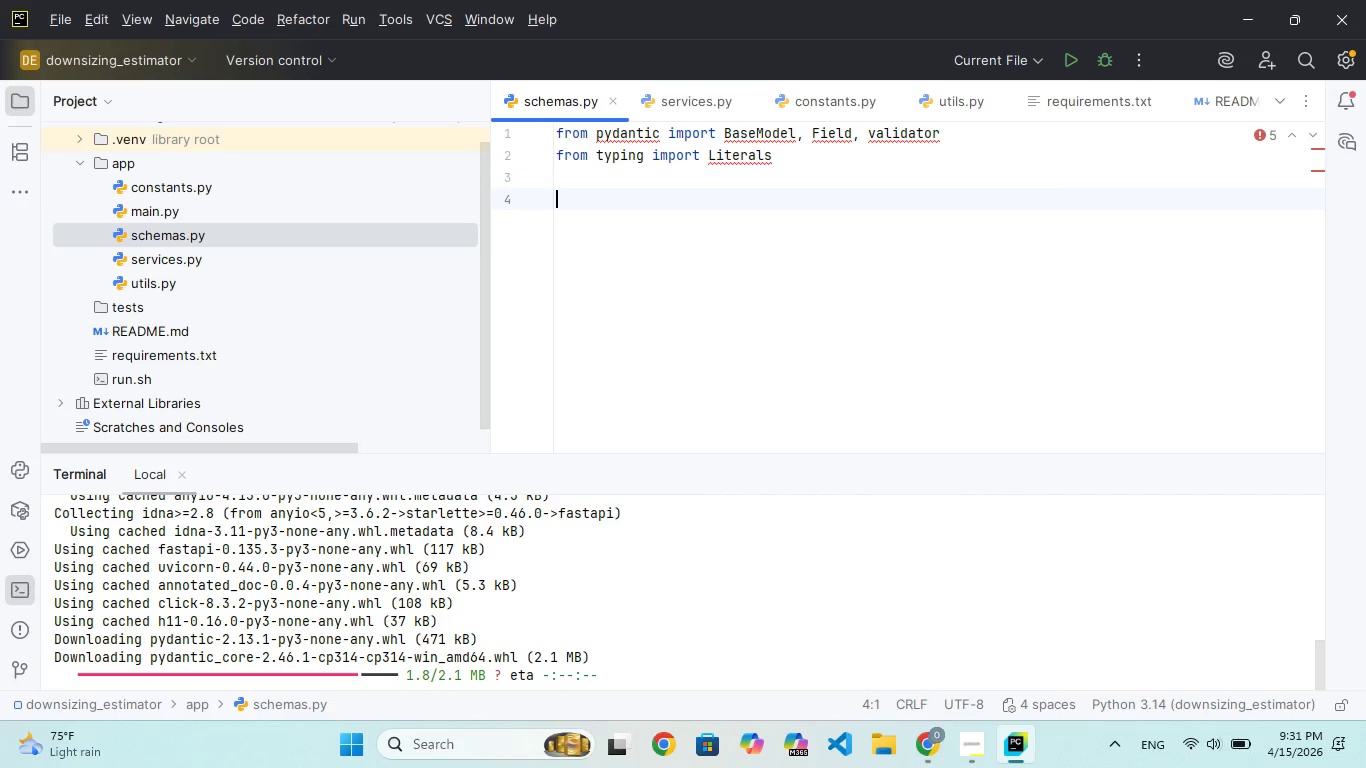 
type(class)
 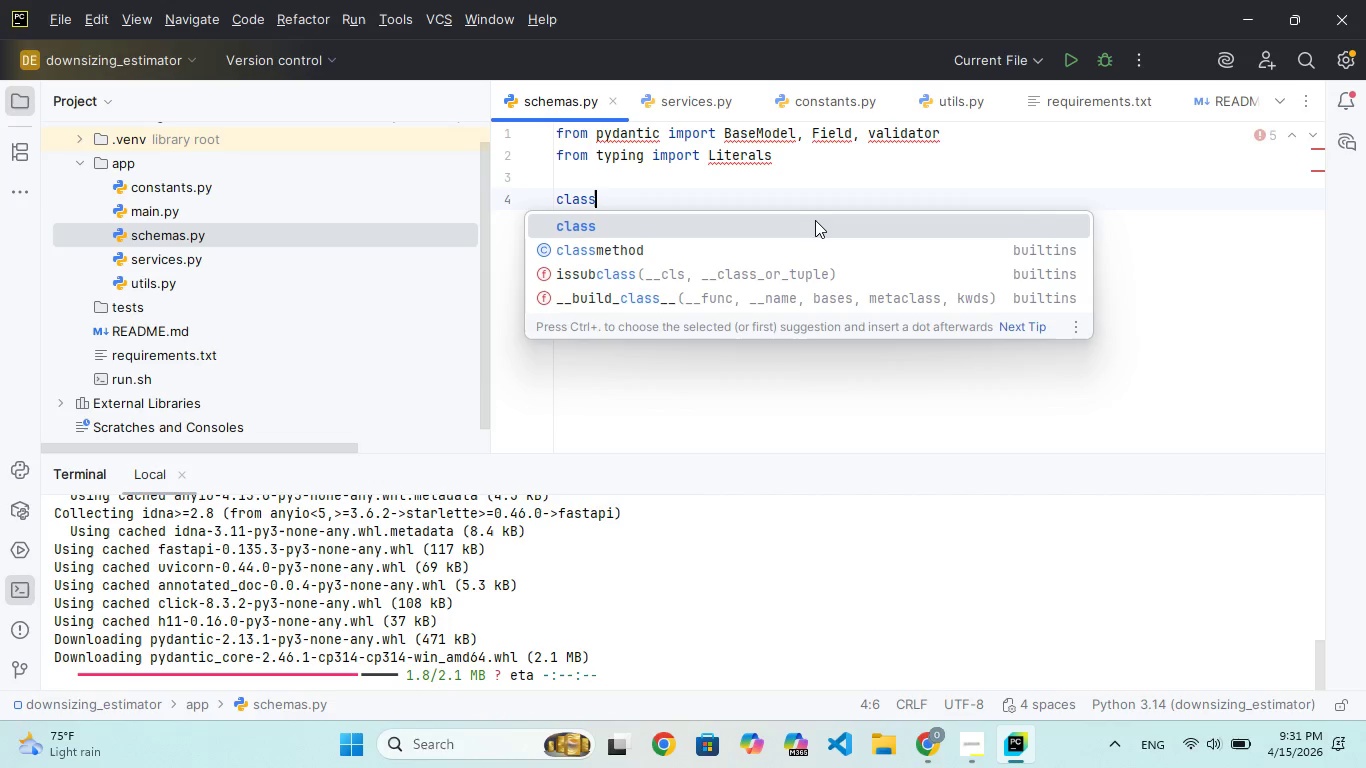 
key(Enter)
 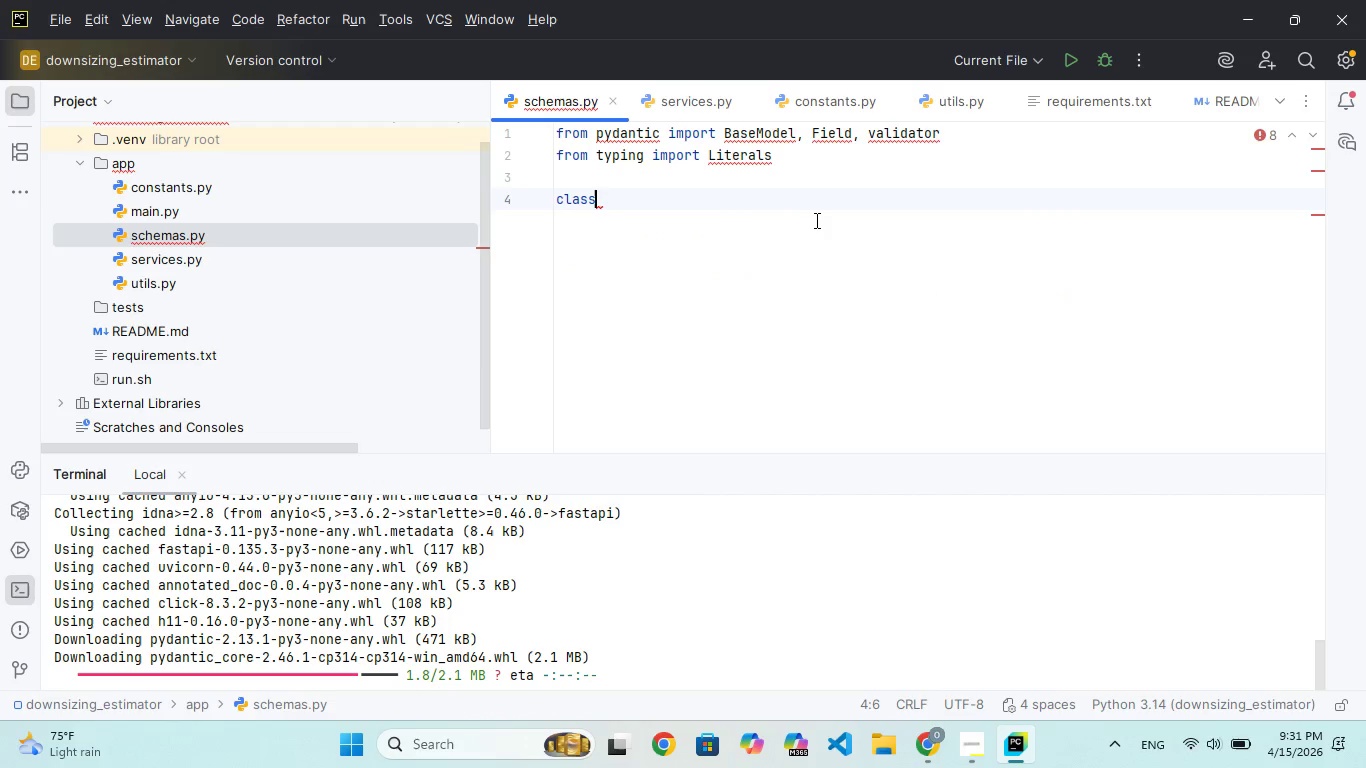 
type( EstimateRequest(Base)
 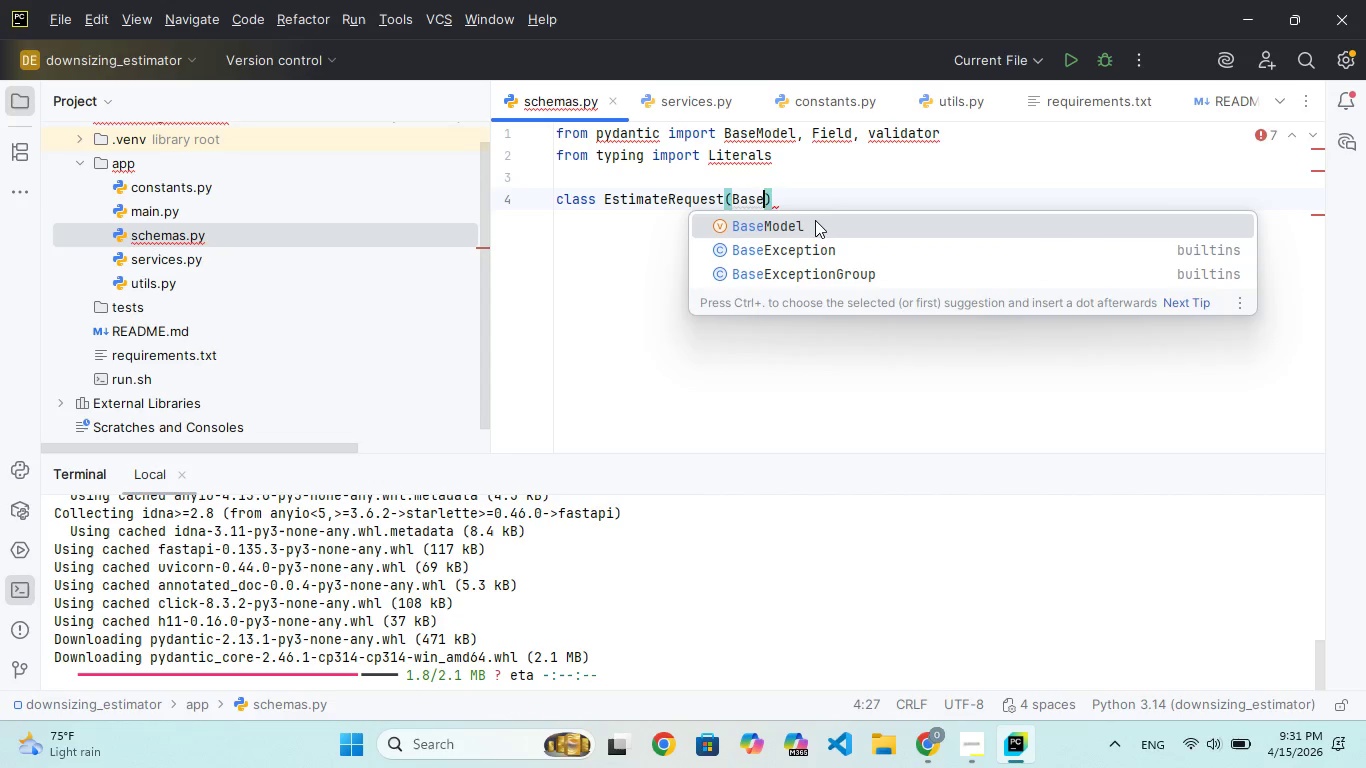 
key(Enter)
 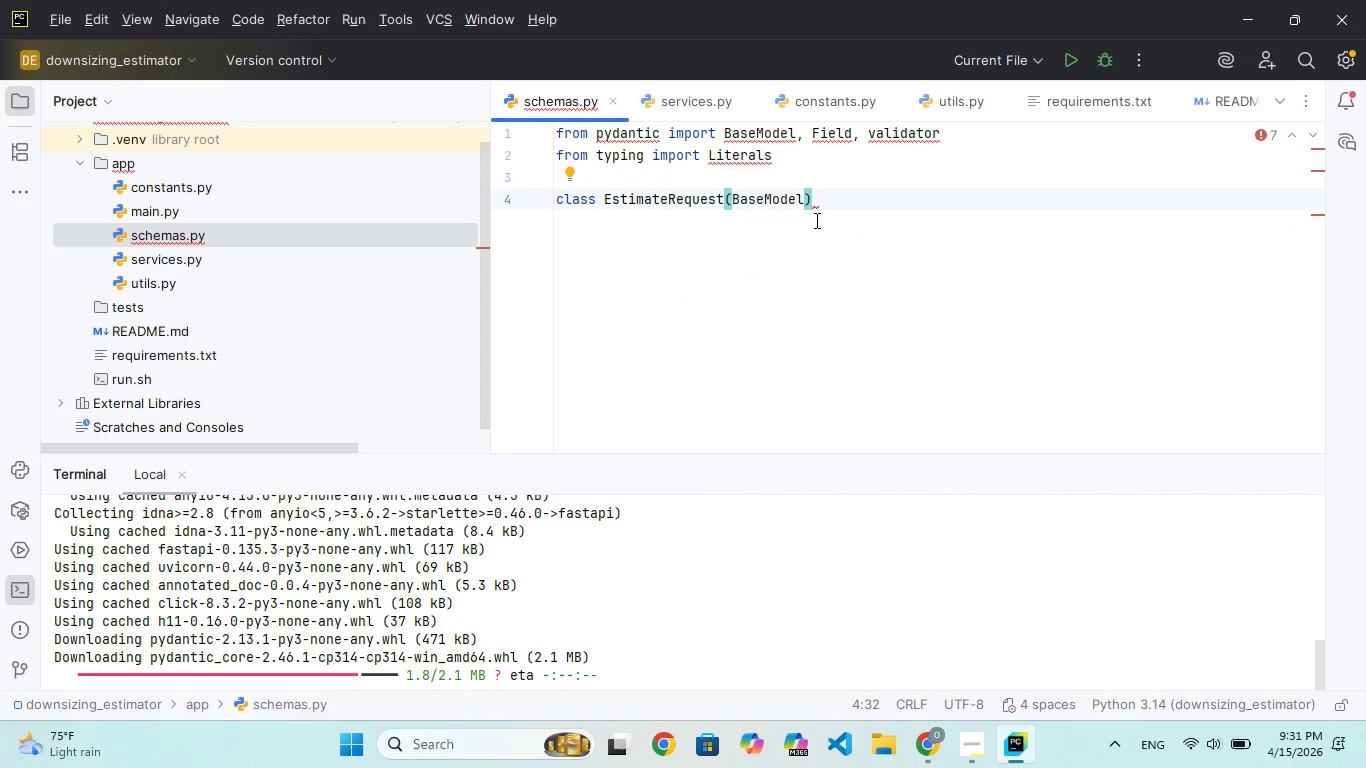 
key(ArrowRight)
 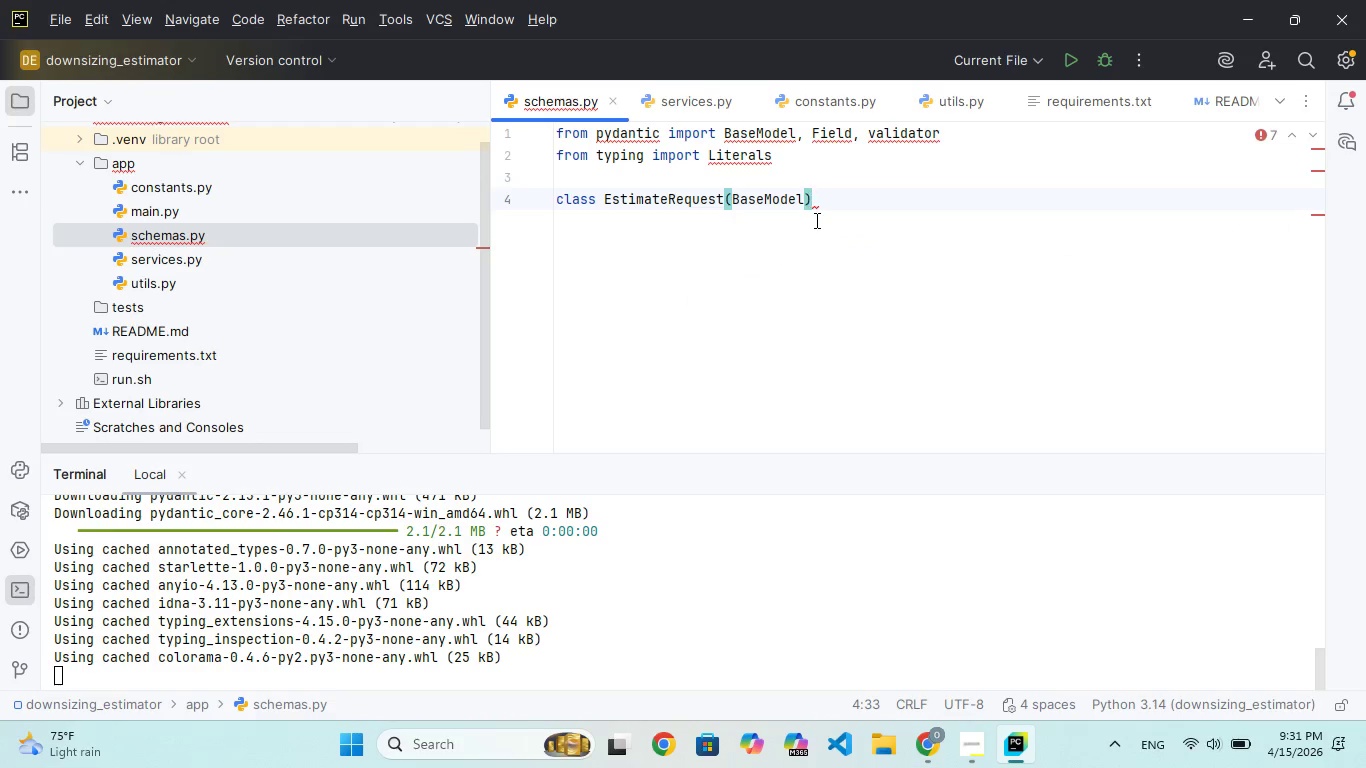 
key(Shift+Semicolon)
 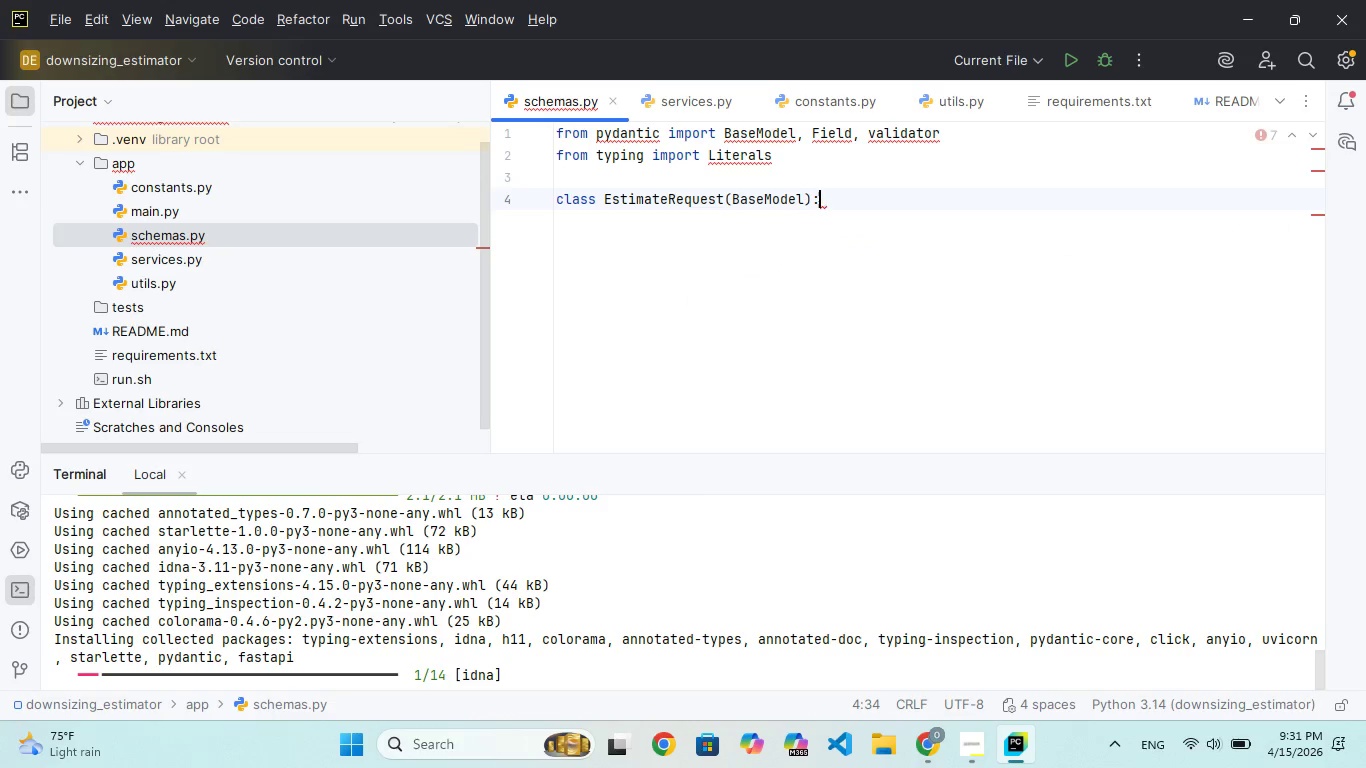 
key(Enter)
 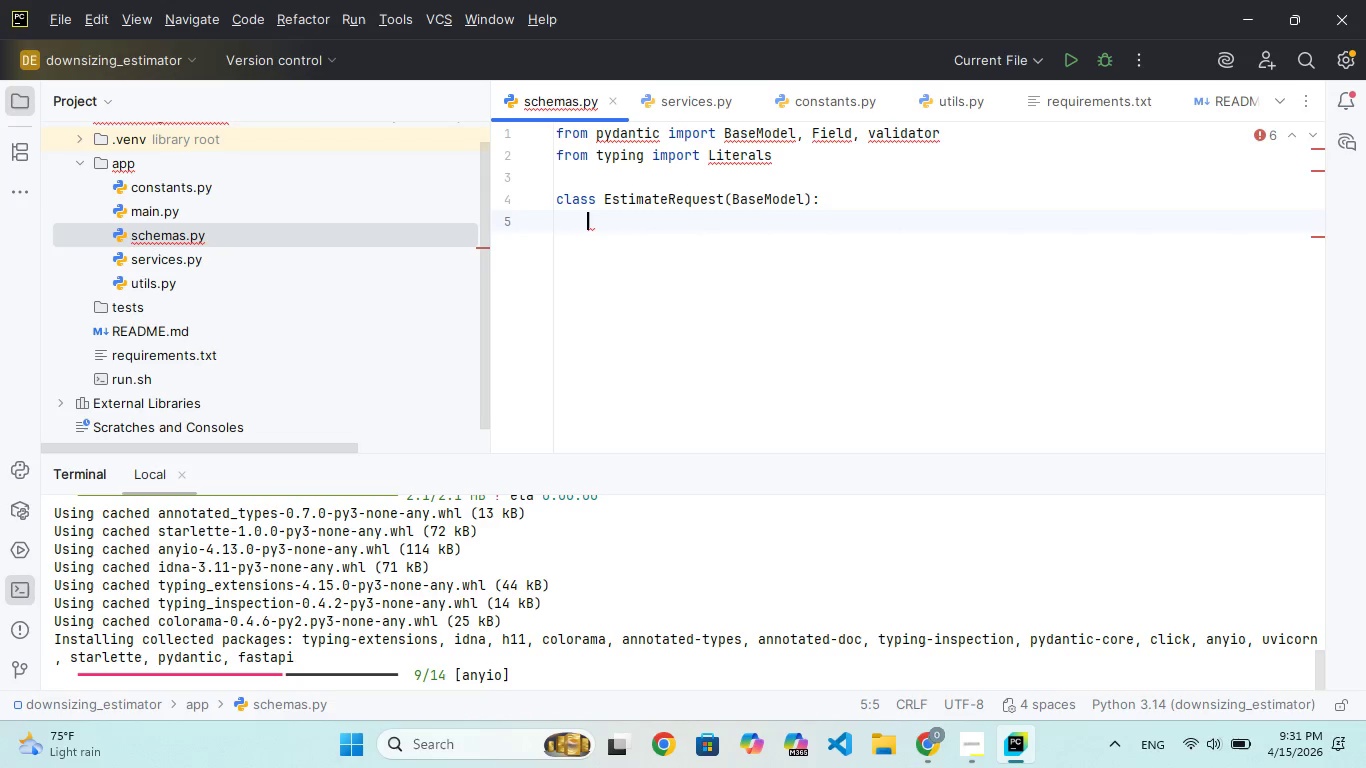 
wait(6.45)
 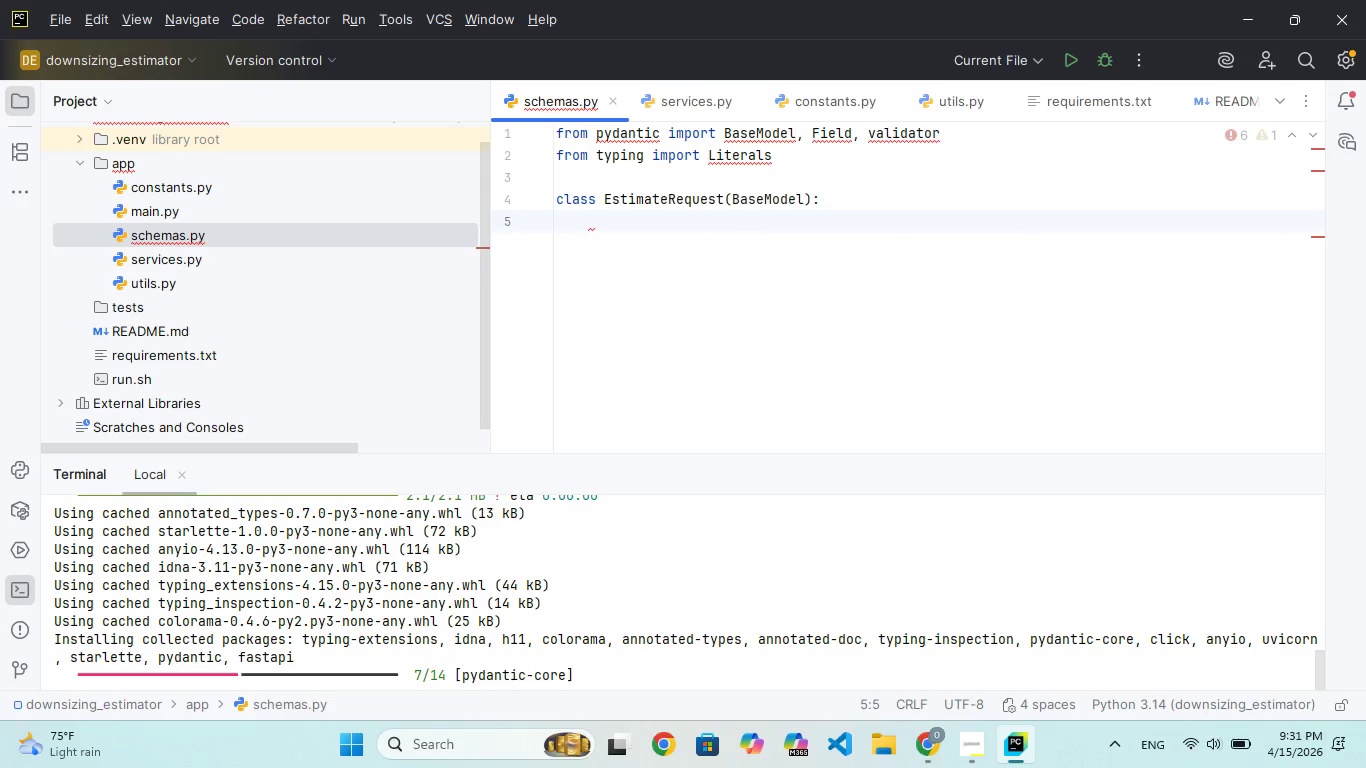 
type(rooms:int = Fi)
 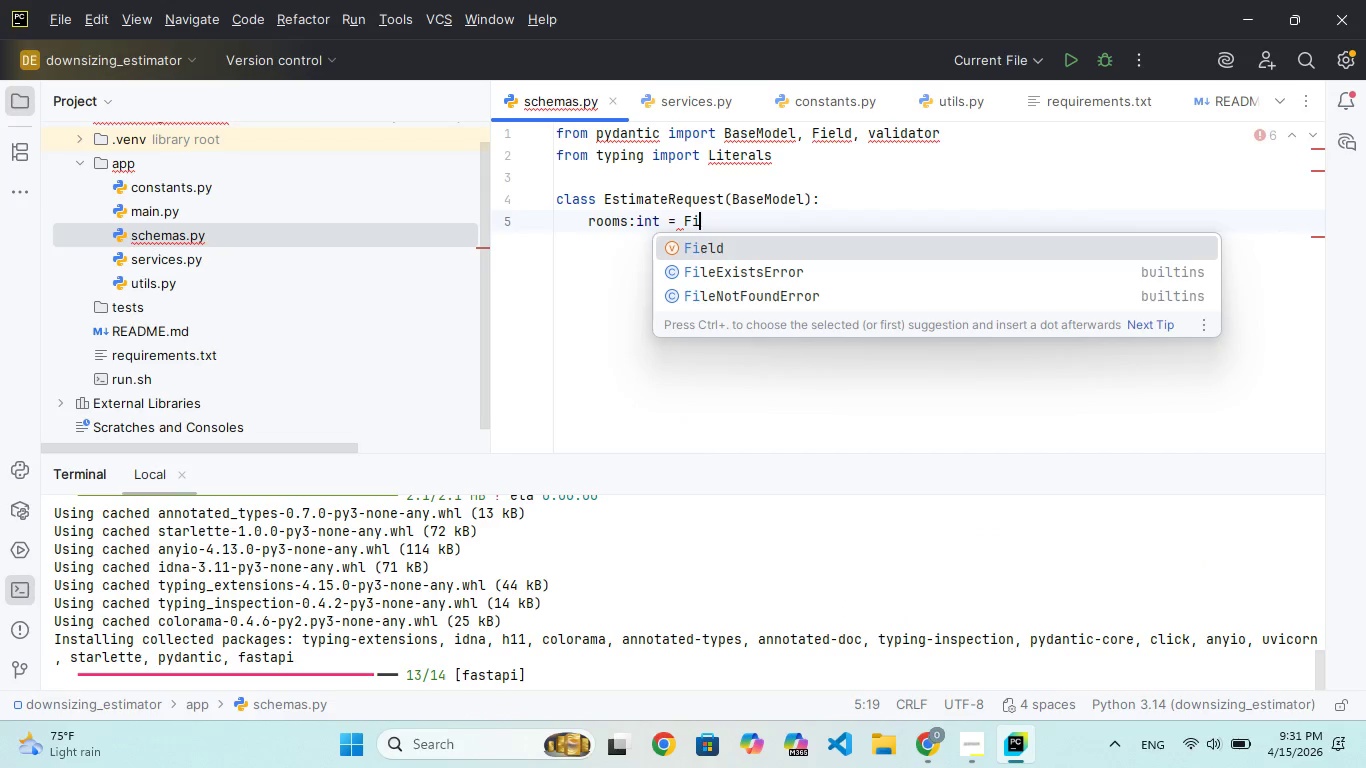 
key(Enter)
 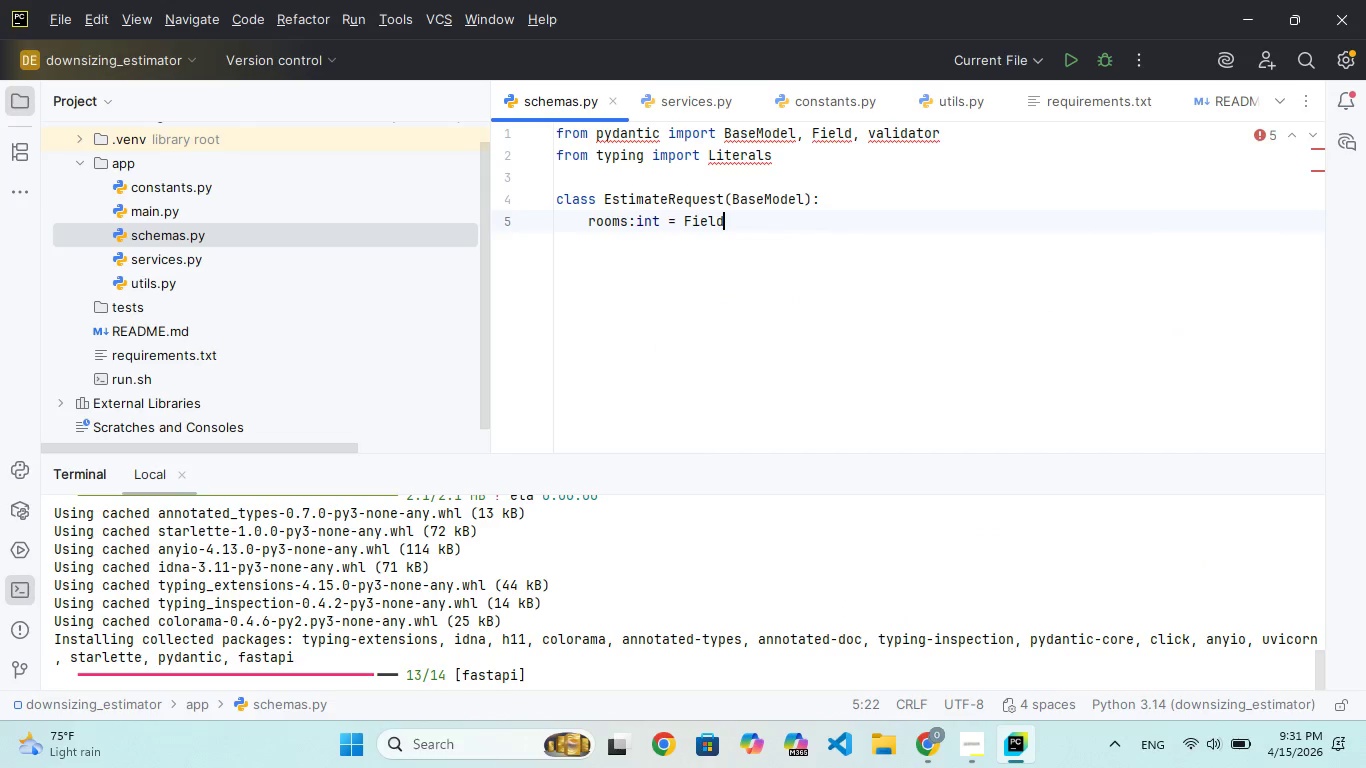 
key(Shift+9)
 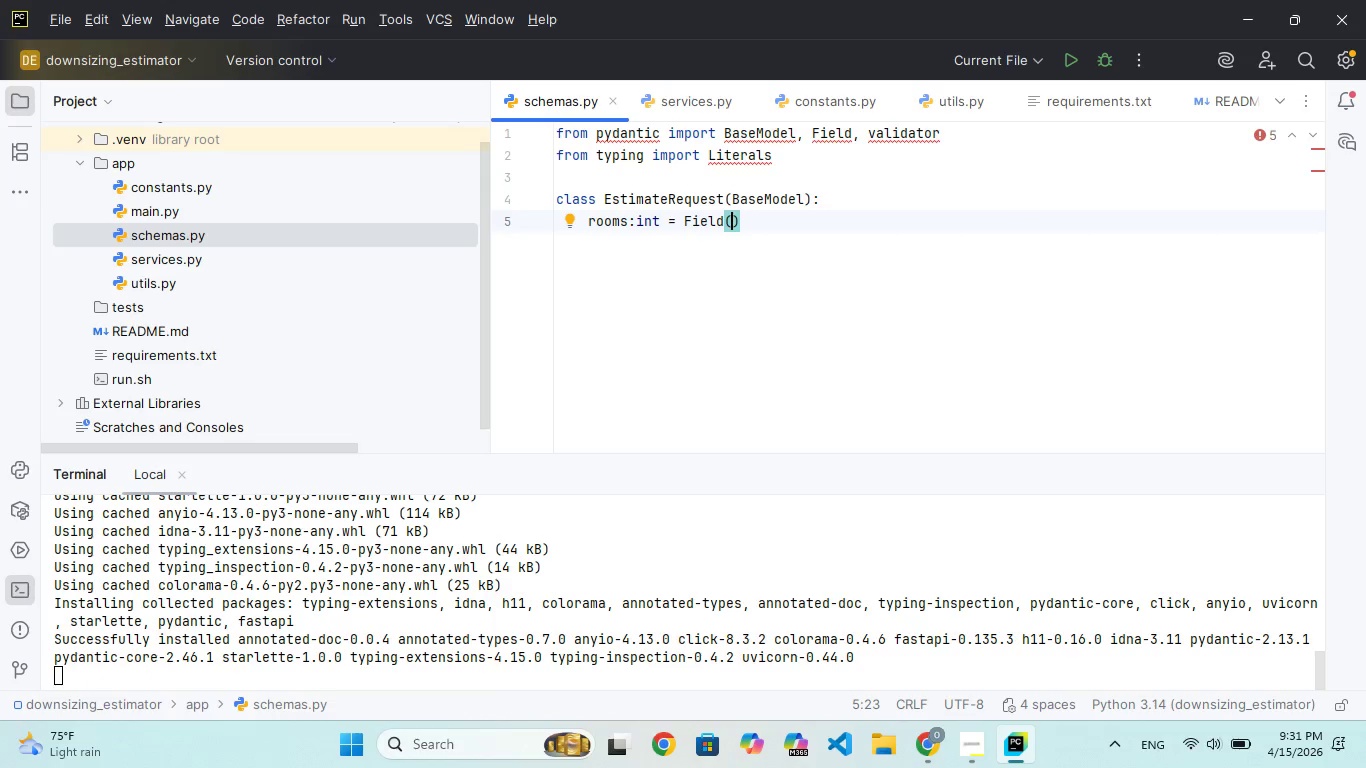 
key(Period)
 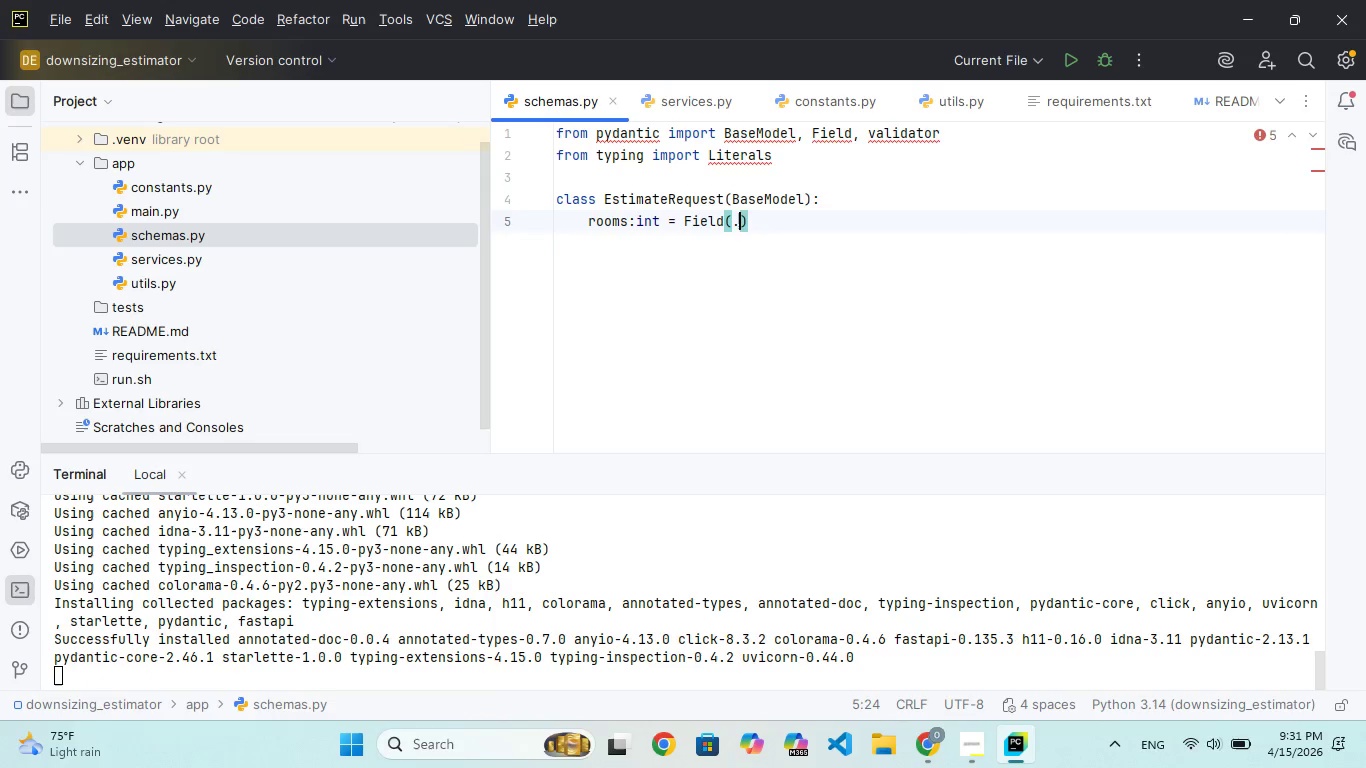 
key(Period)
 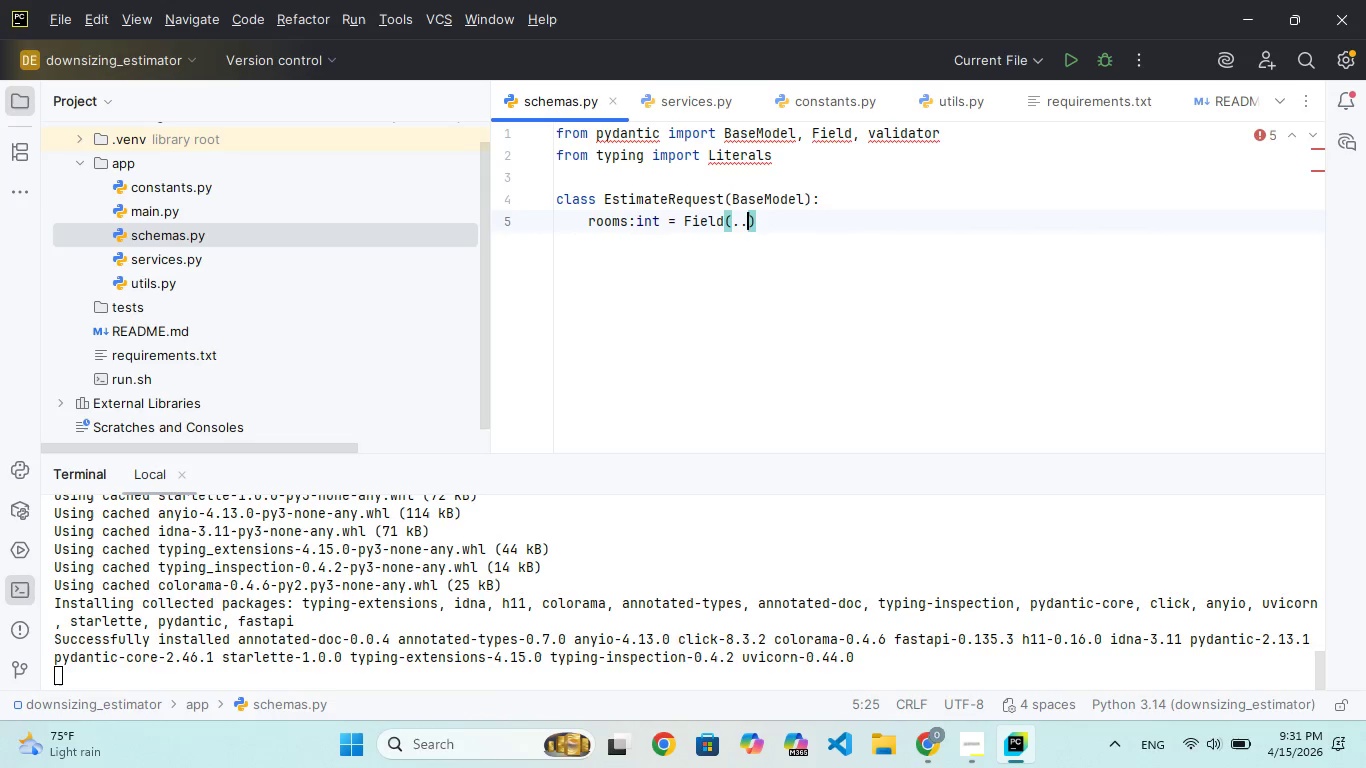 
key(Period)
 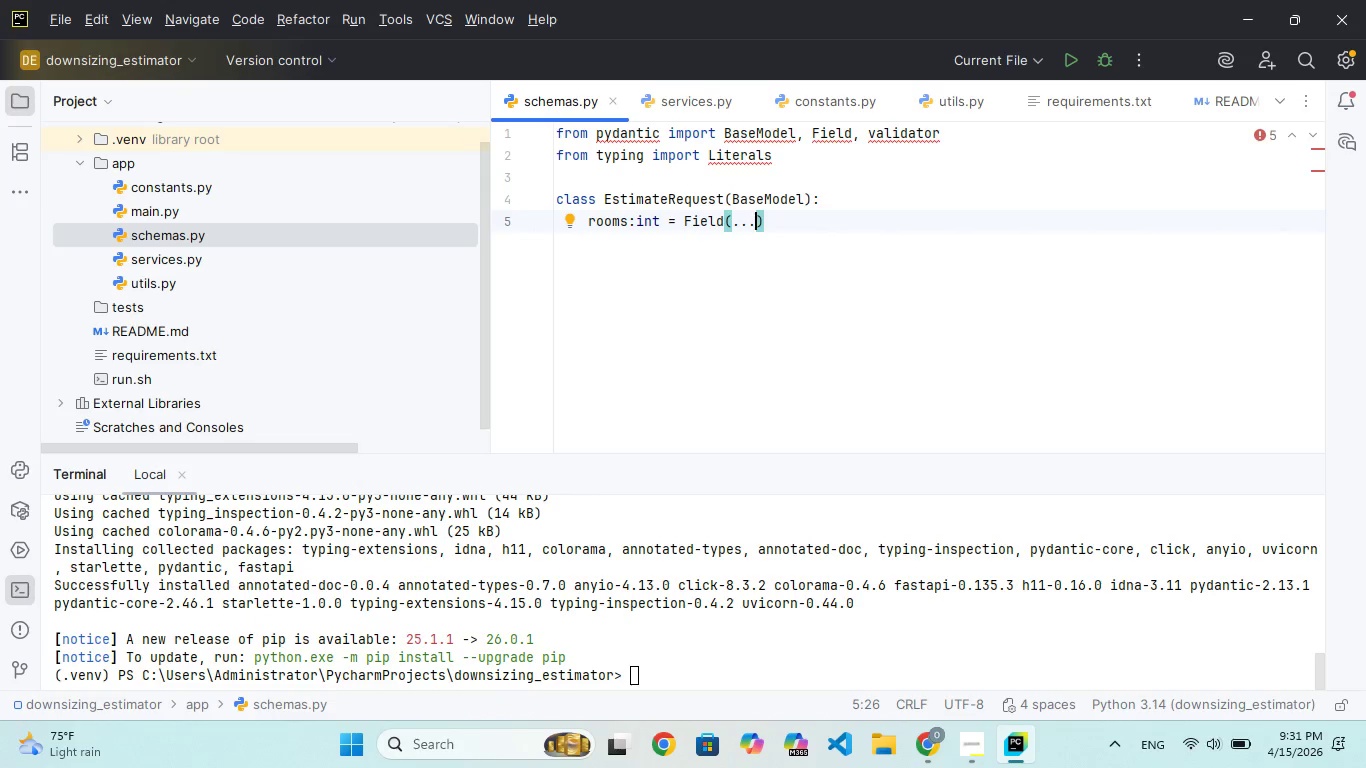 
type(, gt=0)
 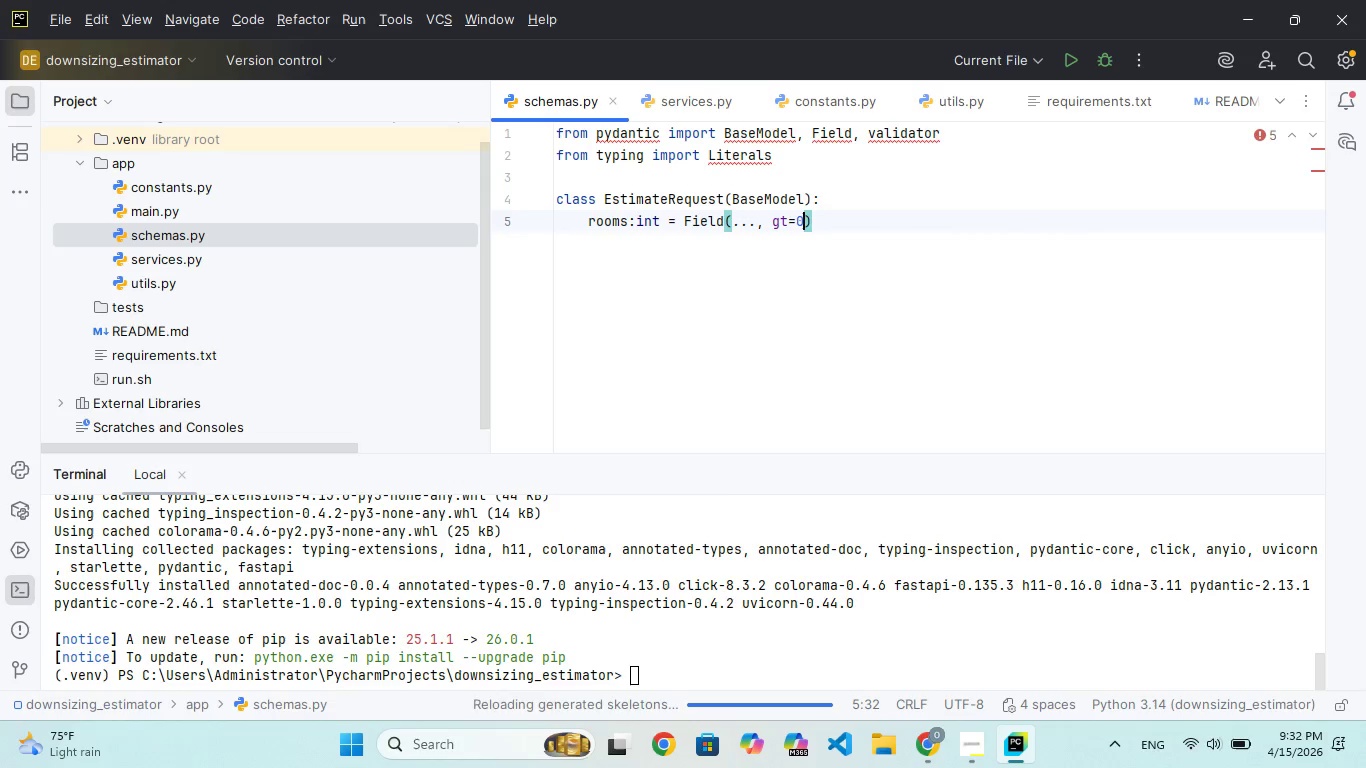 
wait(8.24)
 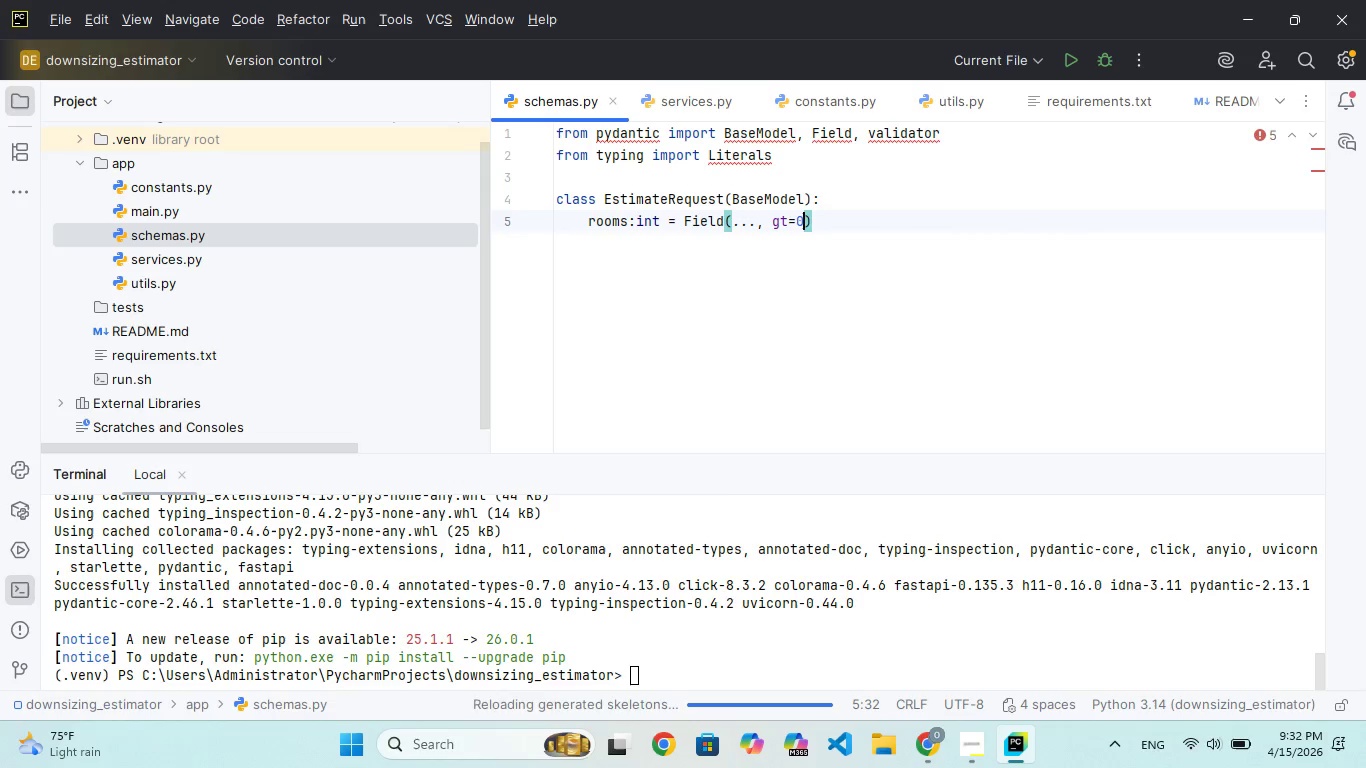 
key(Comma)
 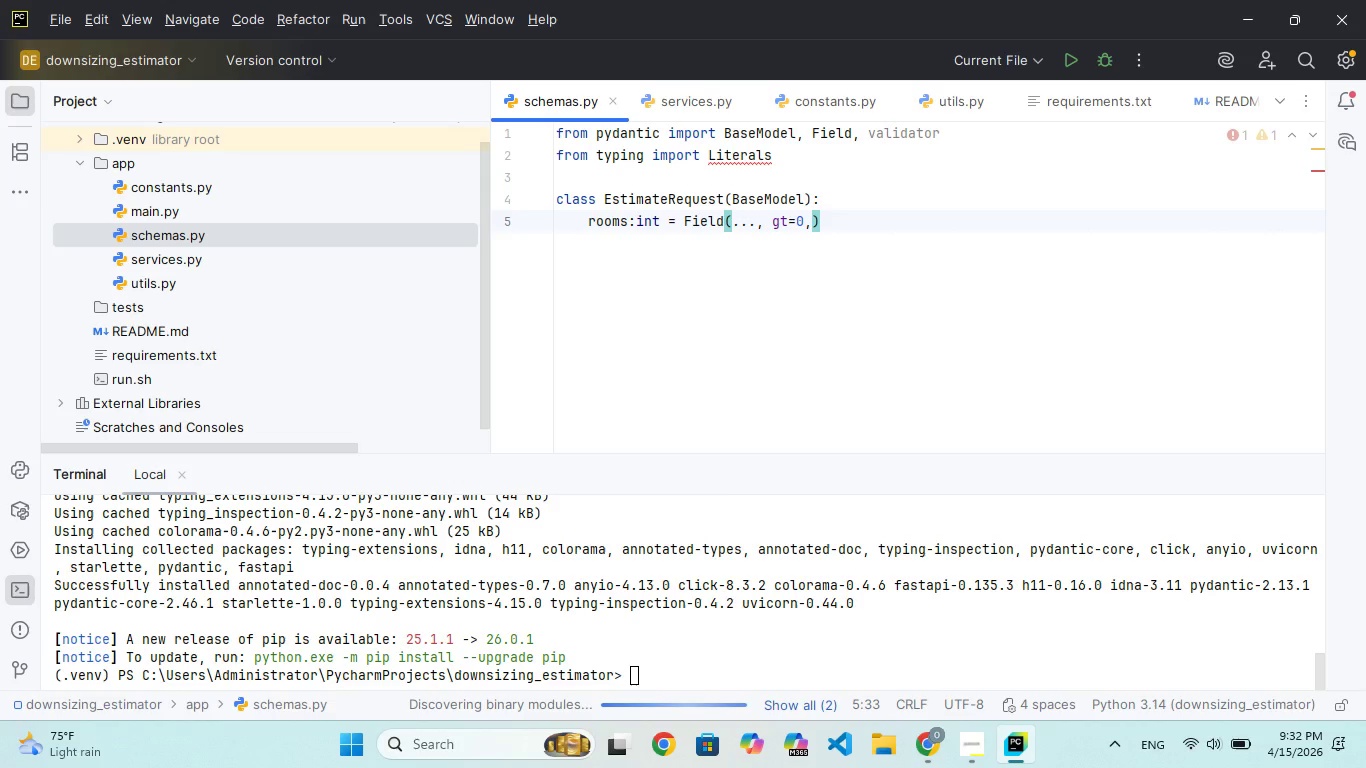 
key(Space)
 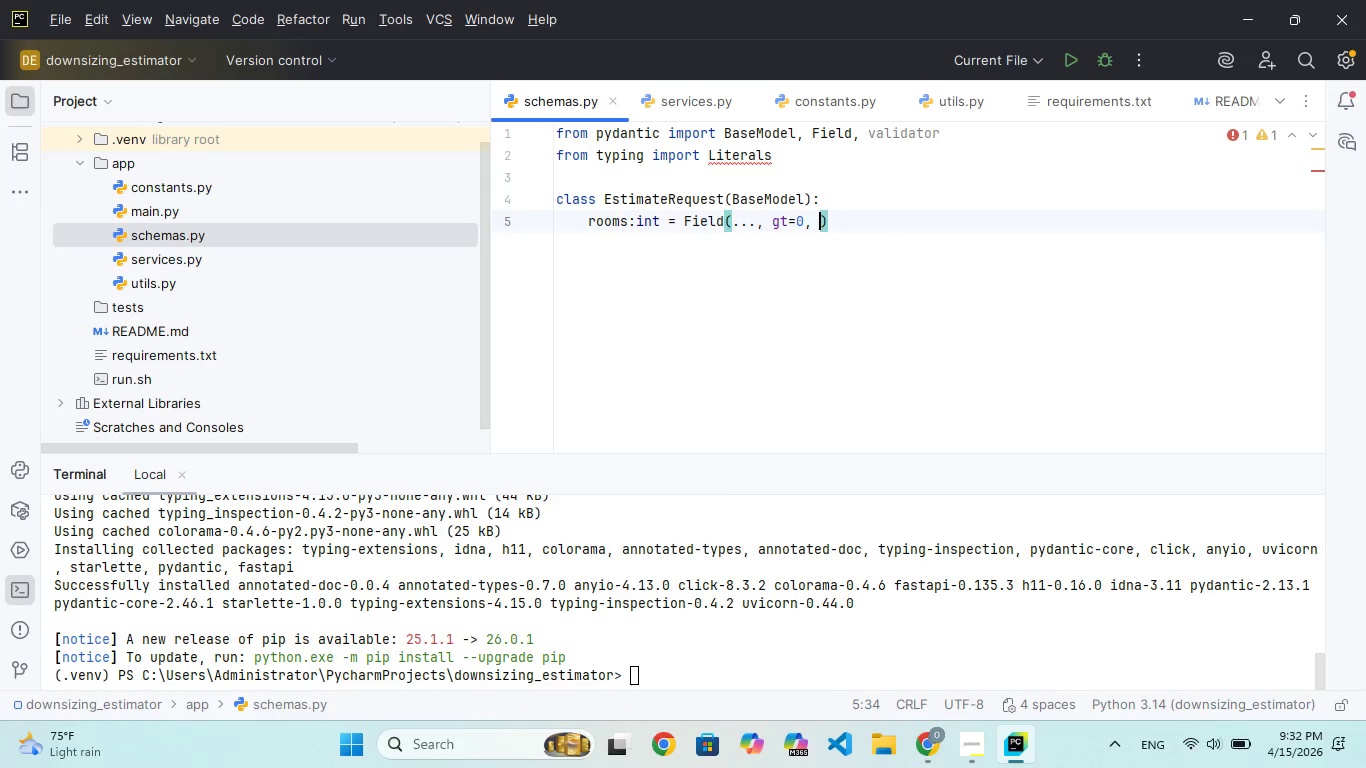 
type(descripion)
 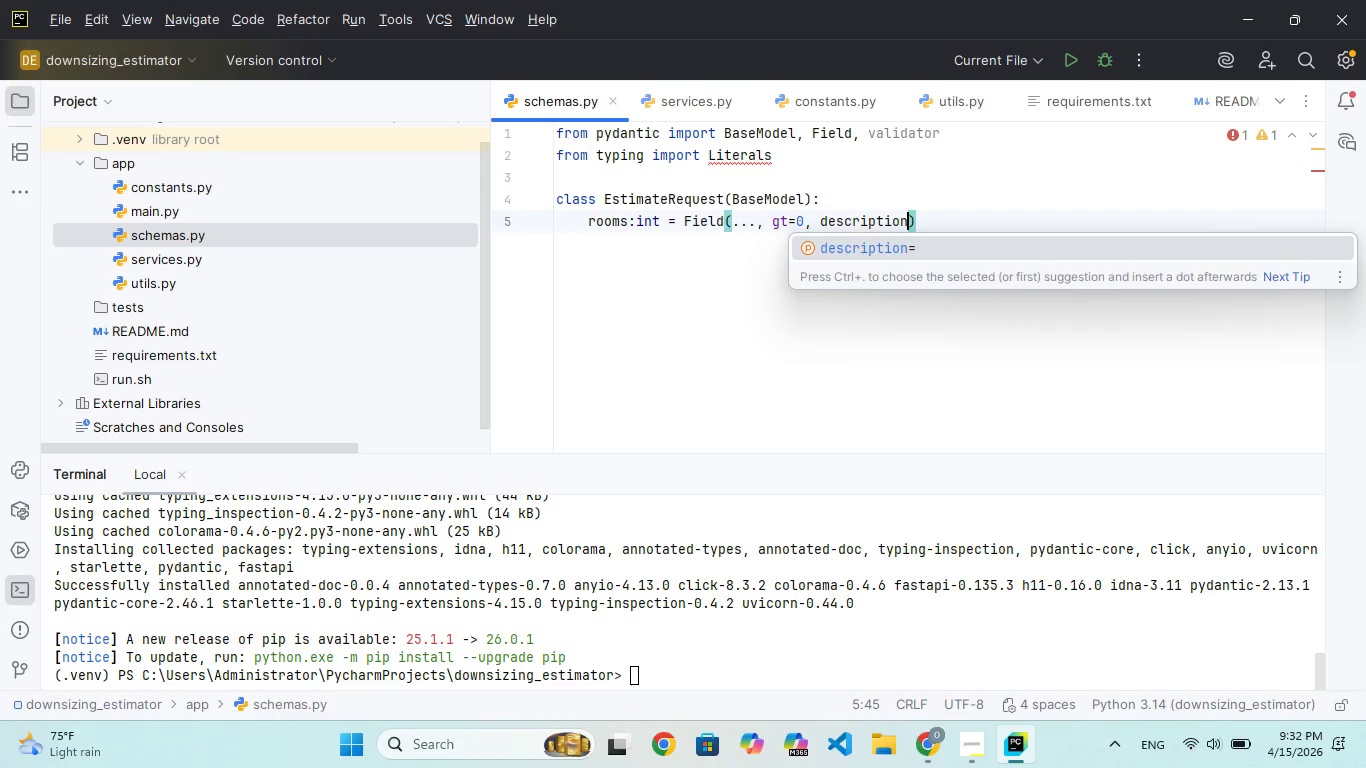 
hold_key(key=T, duration=0.31)
 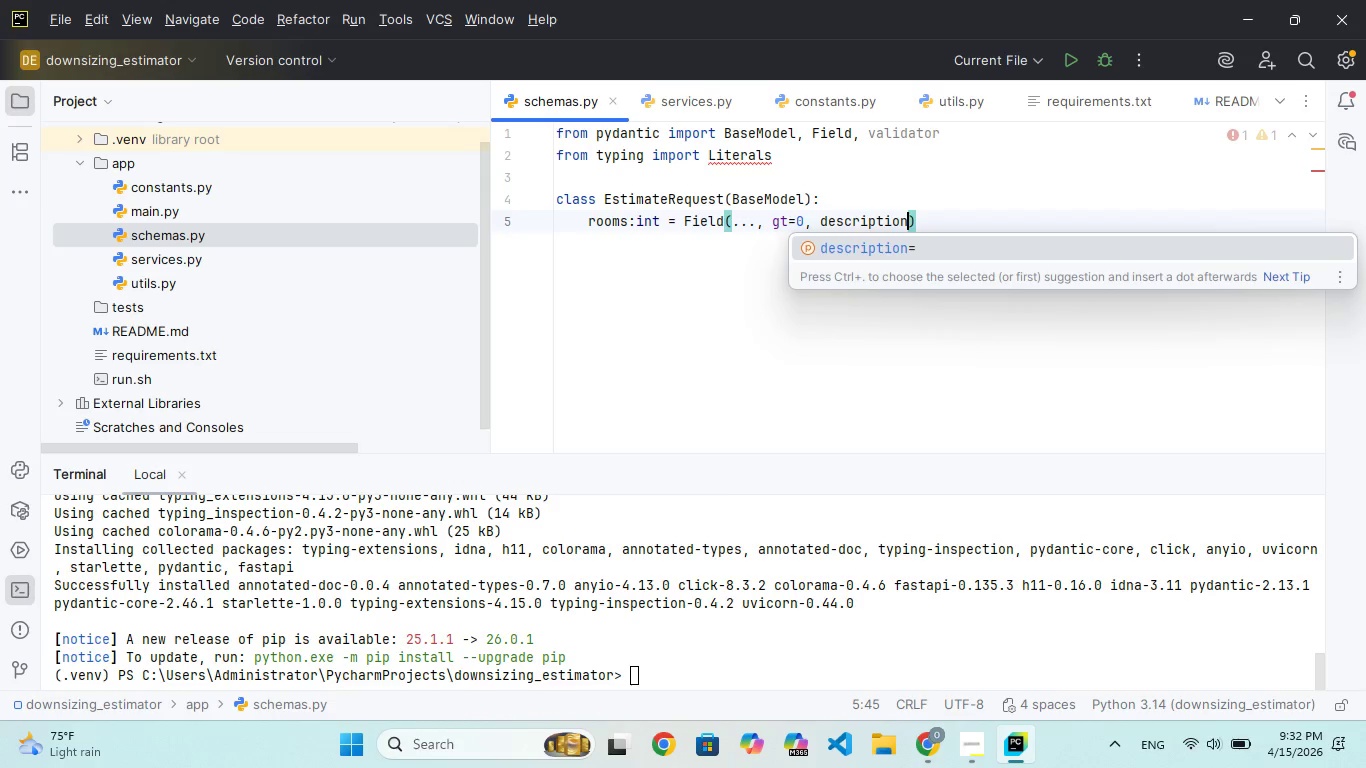 
key(Enter)
 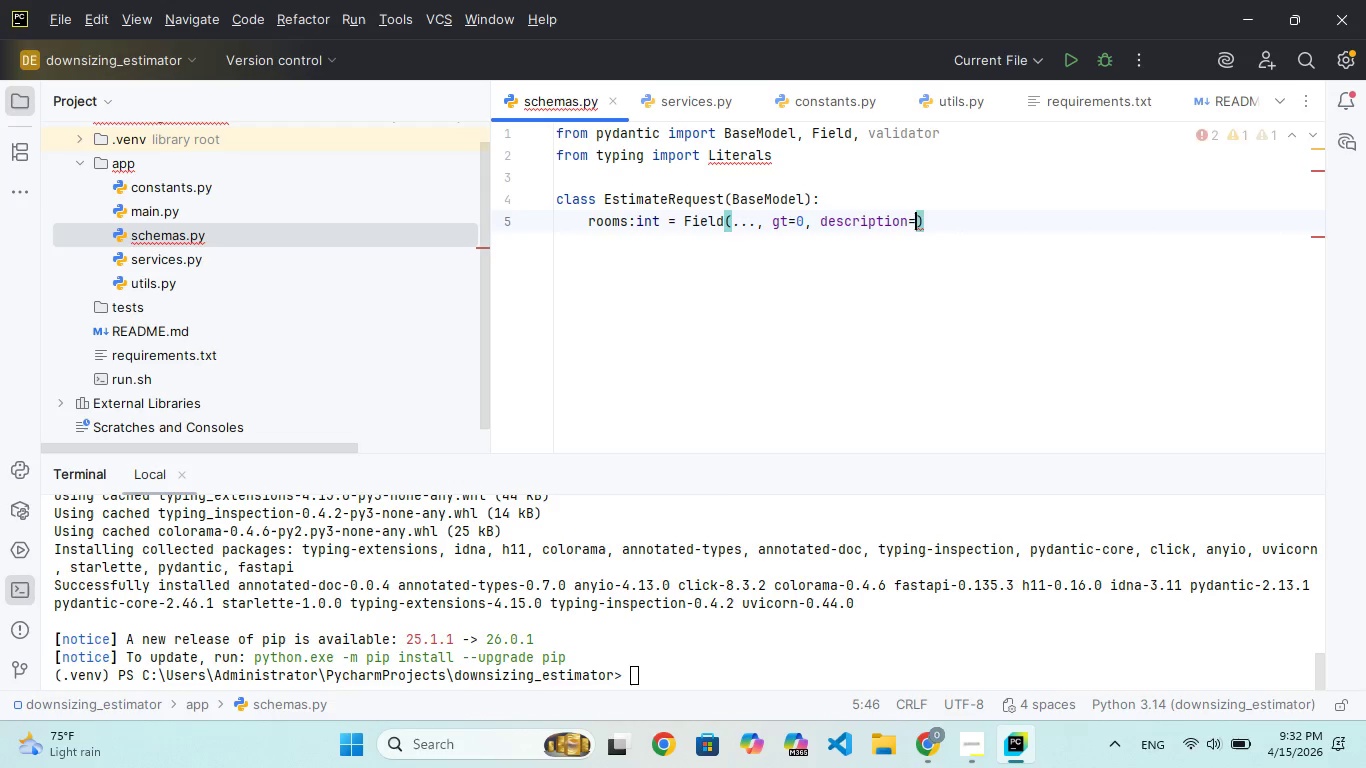 
type("Number f rooms must be poitive)
 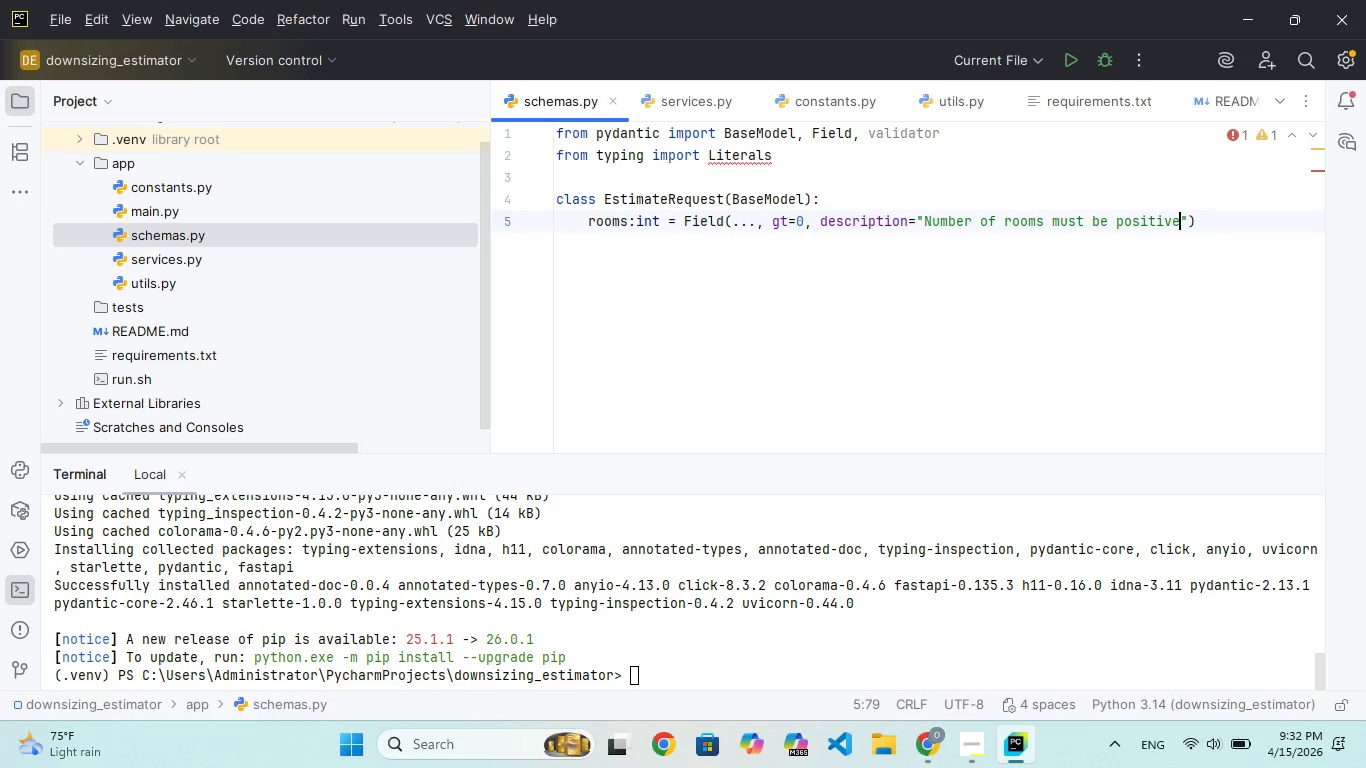 
key(ArrowRight)
 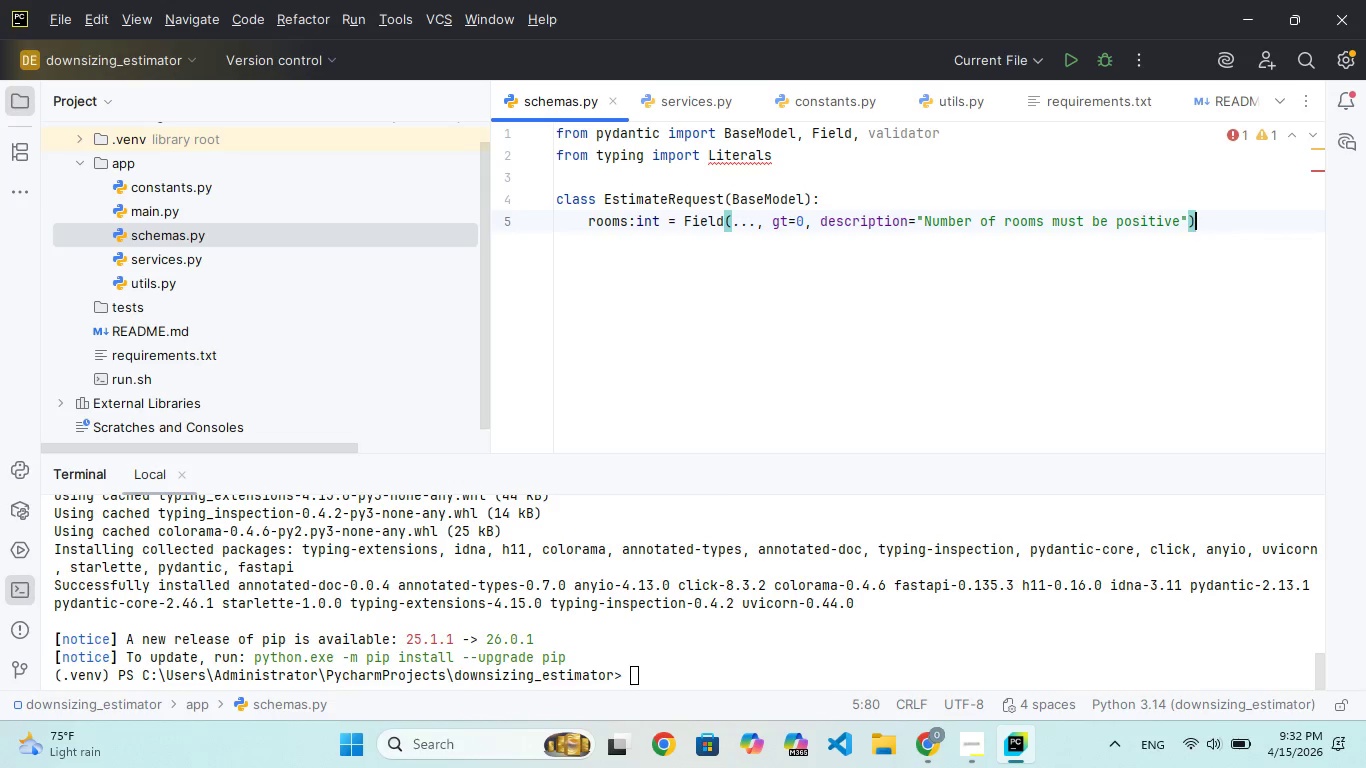 
key(ArrowRight)
 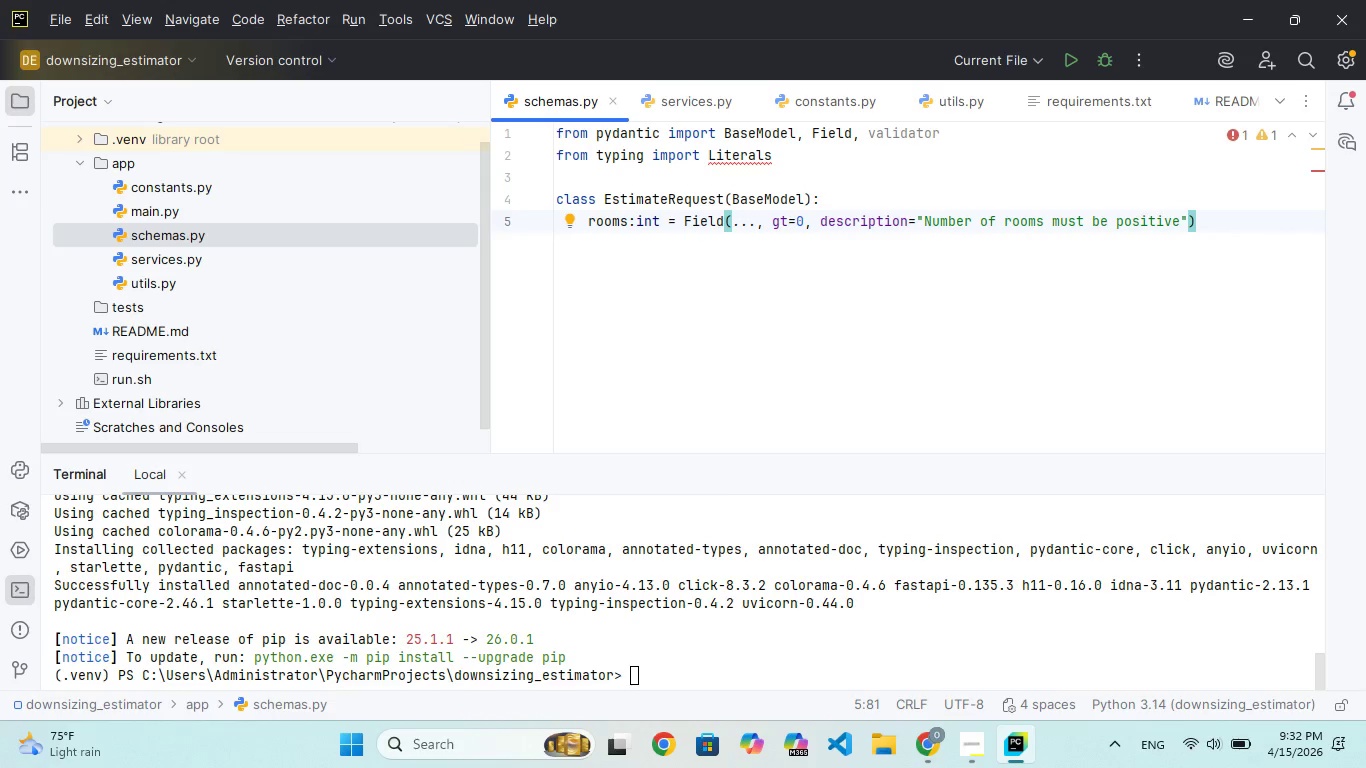 
key(Enter)
 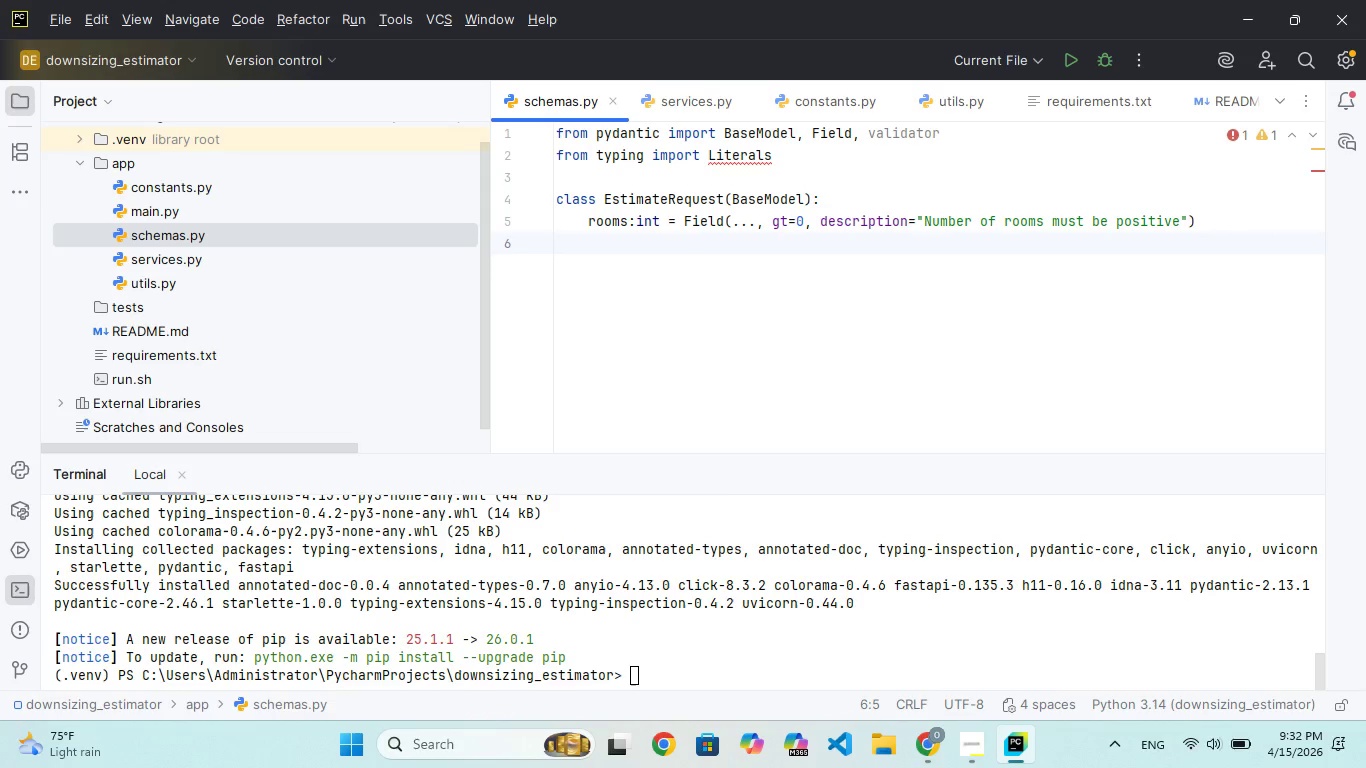 
type(clutter_level: Literal)
 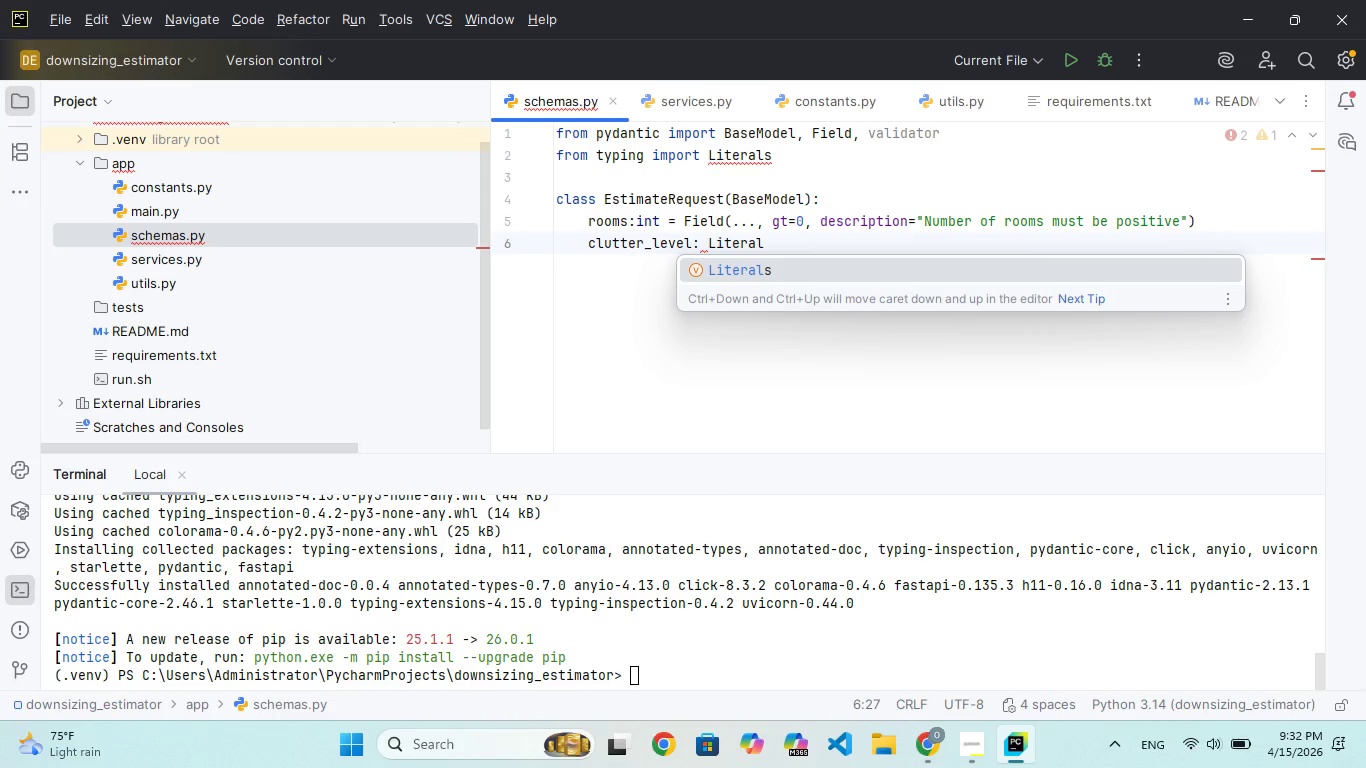 
key(Enter)
 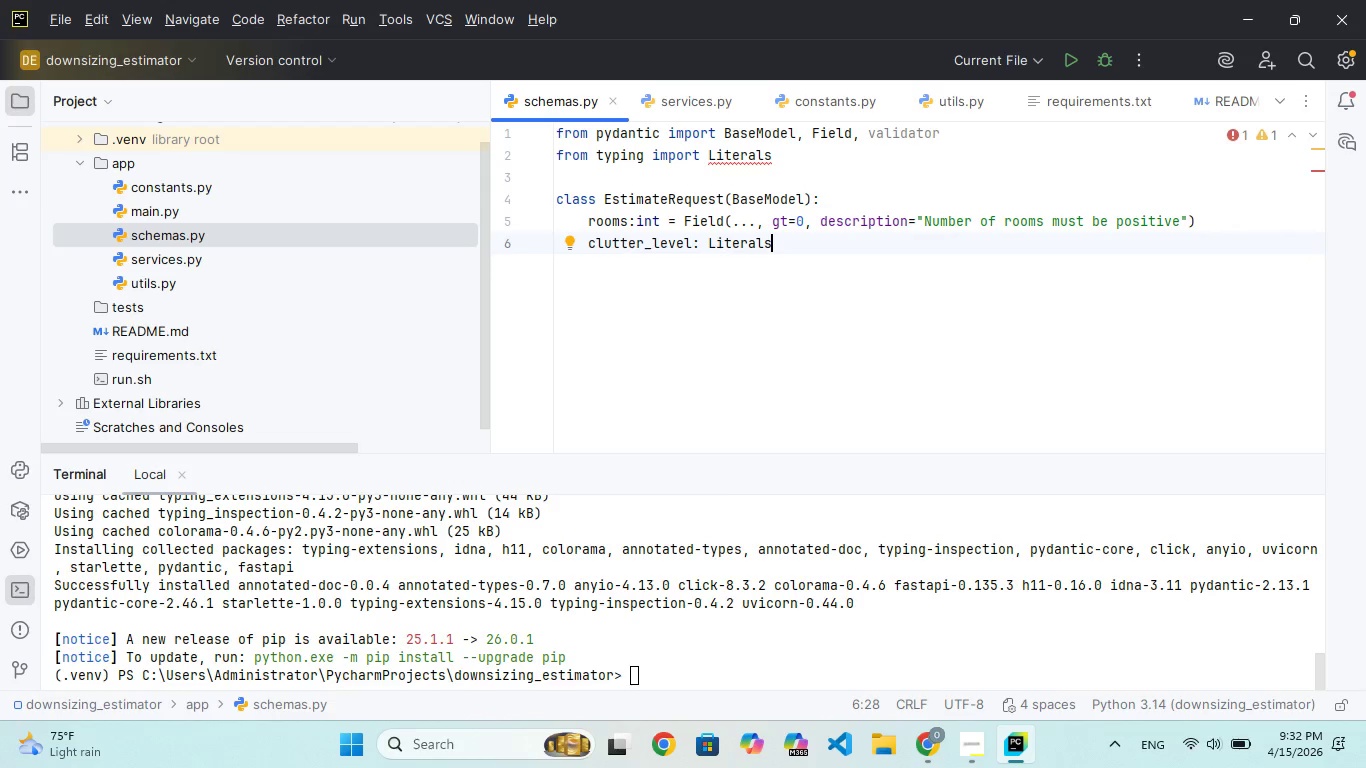 
type([";)
key(Backspace)
type(Low)
 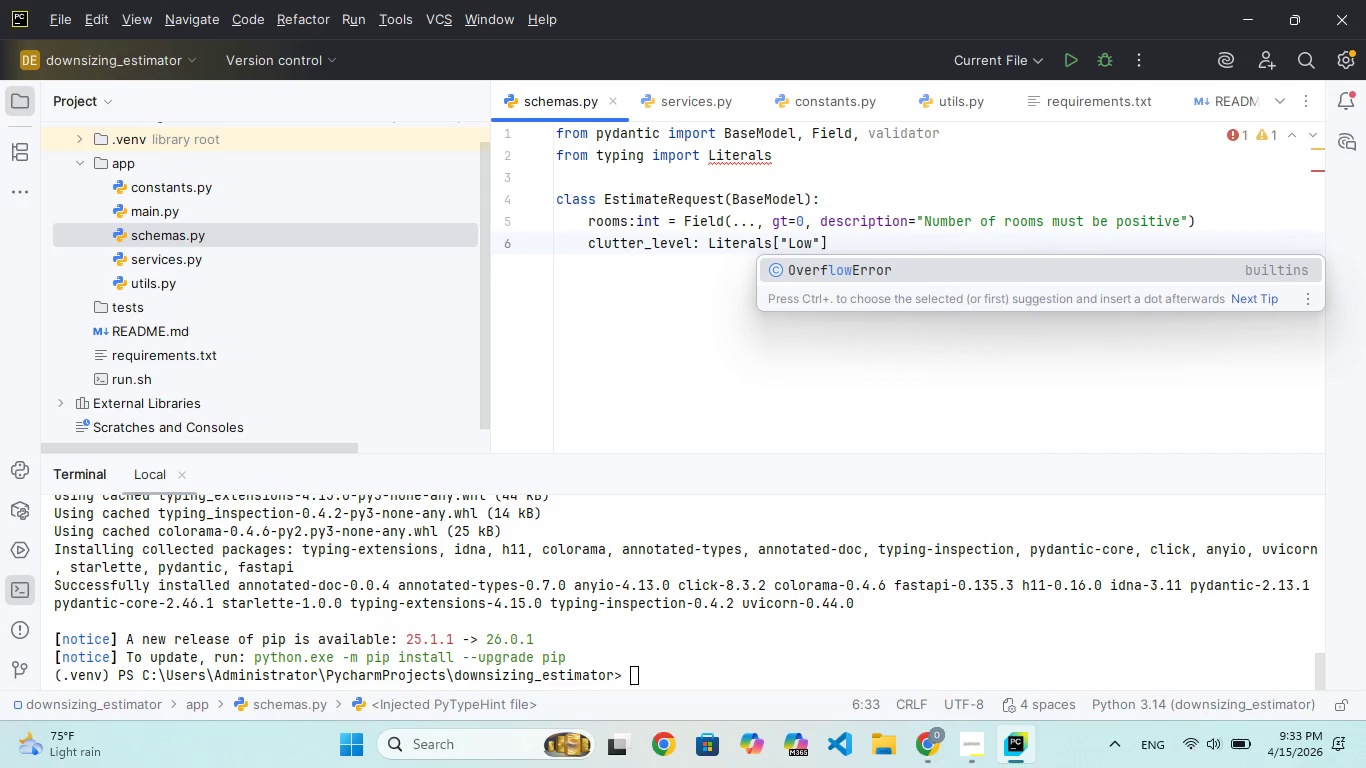 
key(ArrowRight)
 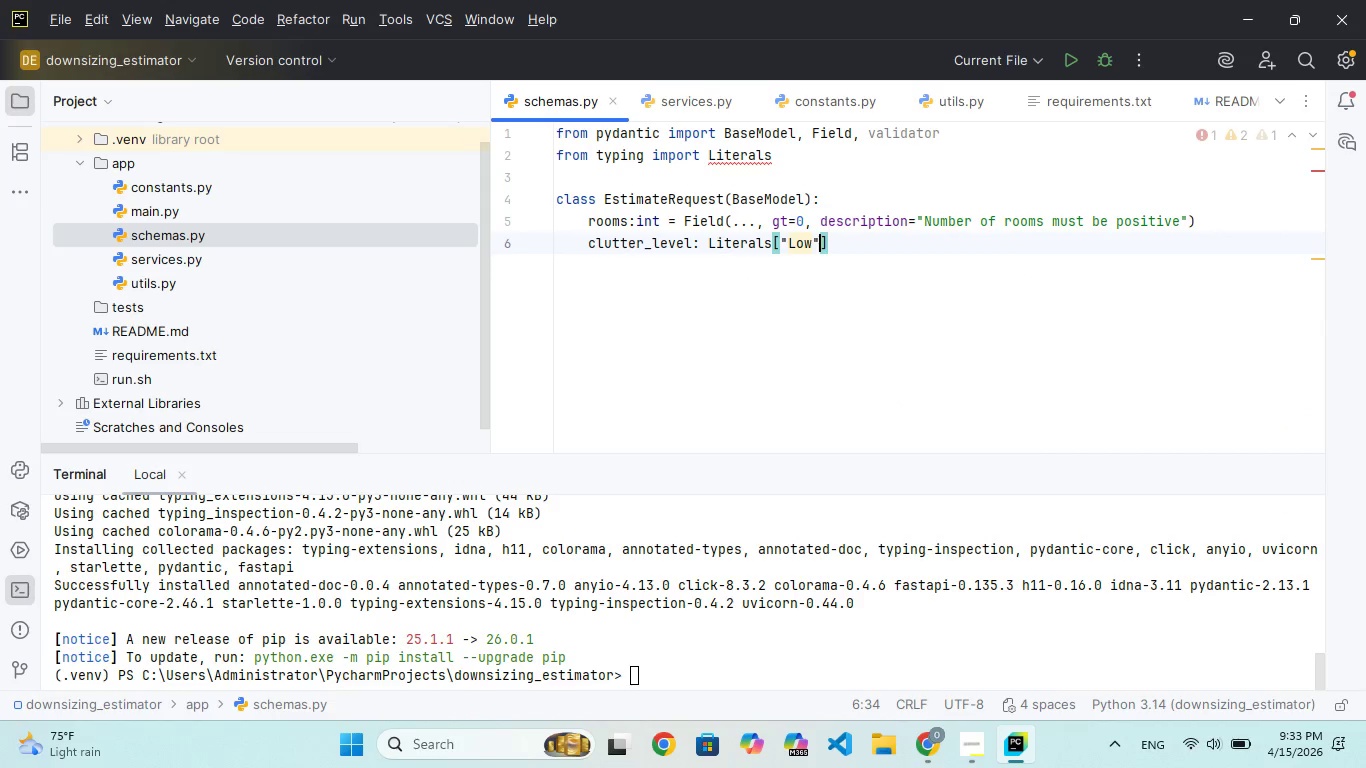 
type(, "Standard)
 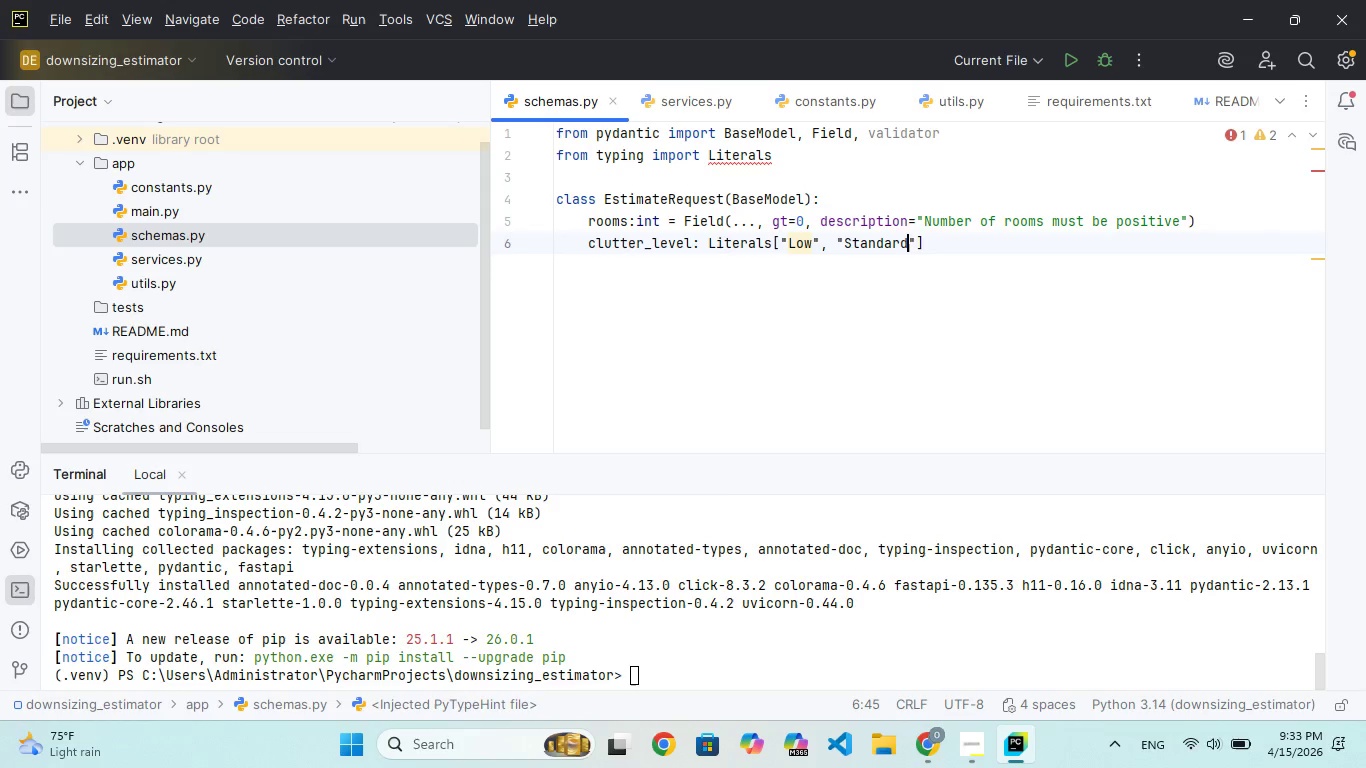 
key(ArrowRight)
 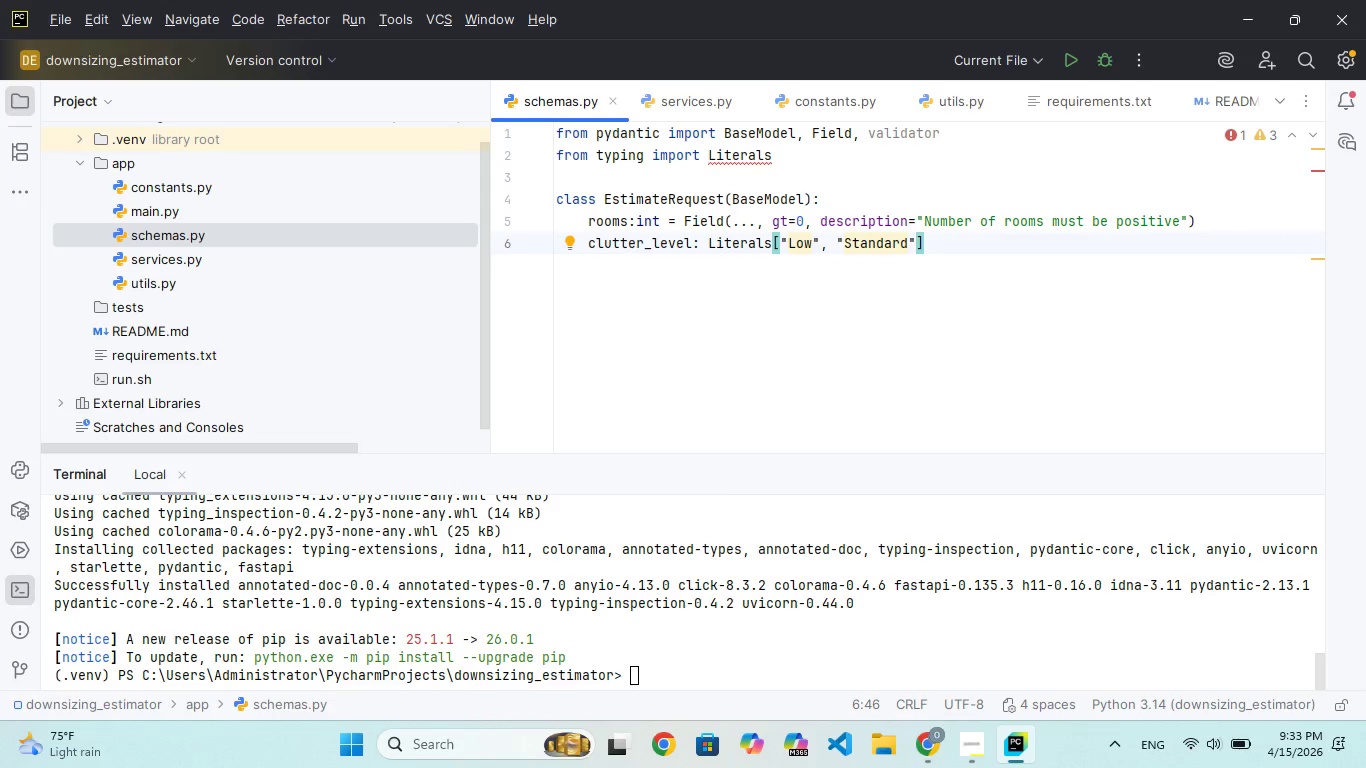 
type(, "HIgh)
key(Backspace)
key(Backspace)
key(Backspace)
type(igh)
 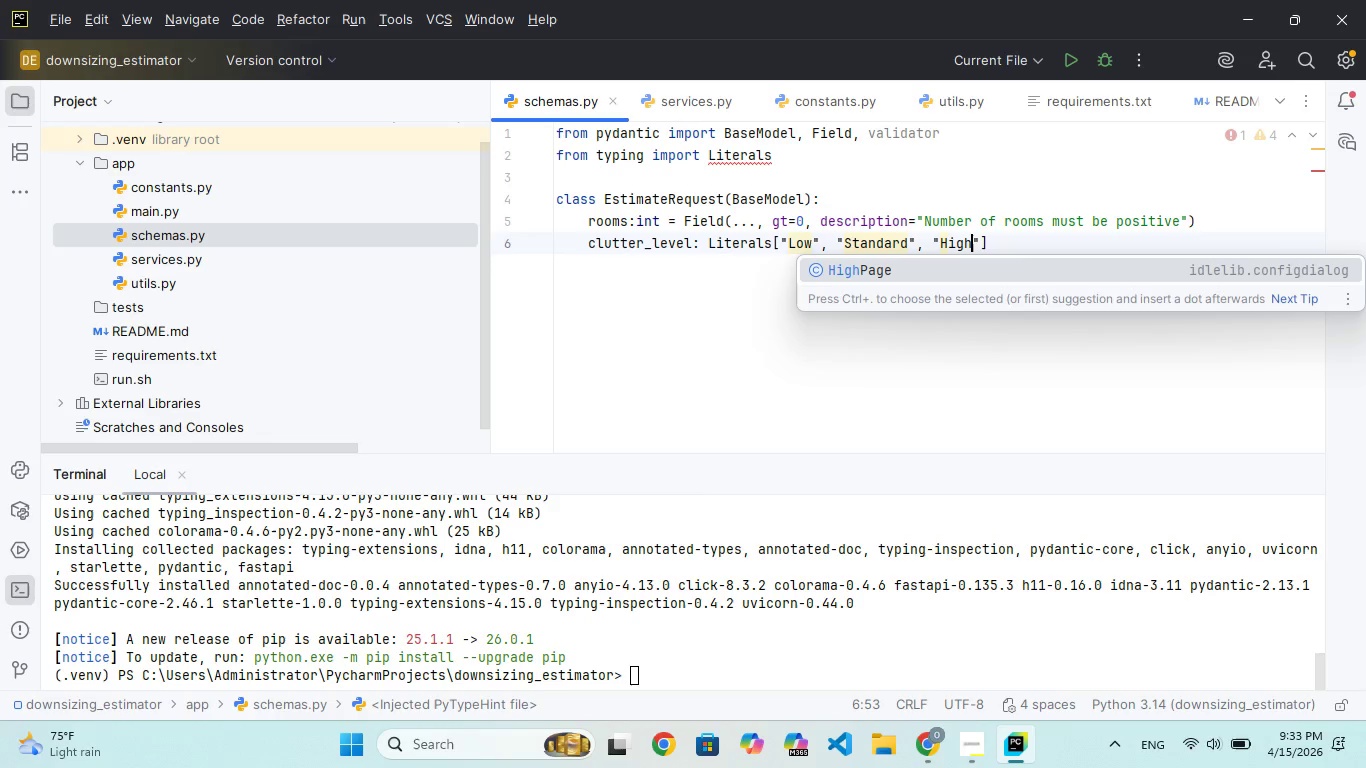 
key(ArrowRight)
 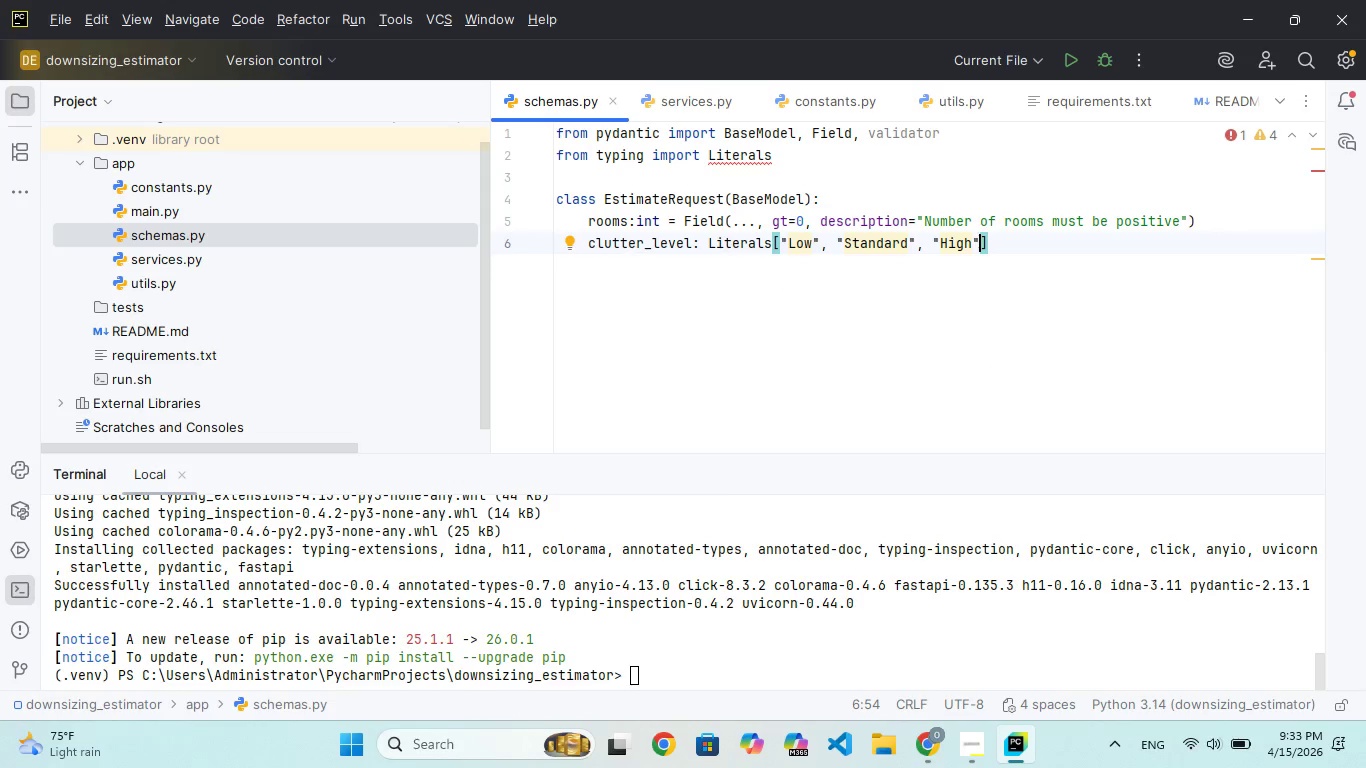 
hold_key(key=ArrowRight, duration=0.34)
 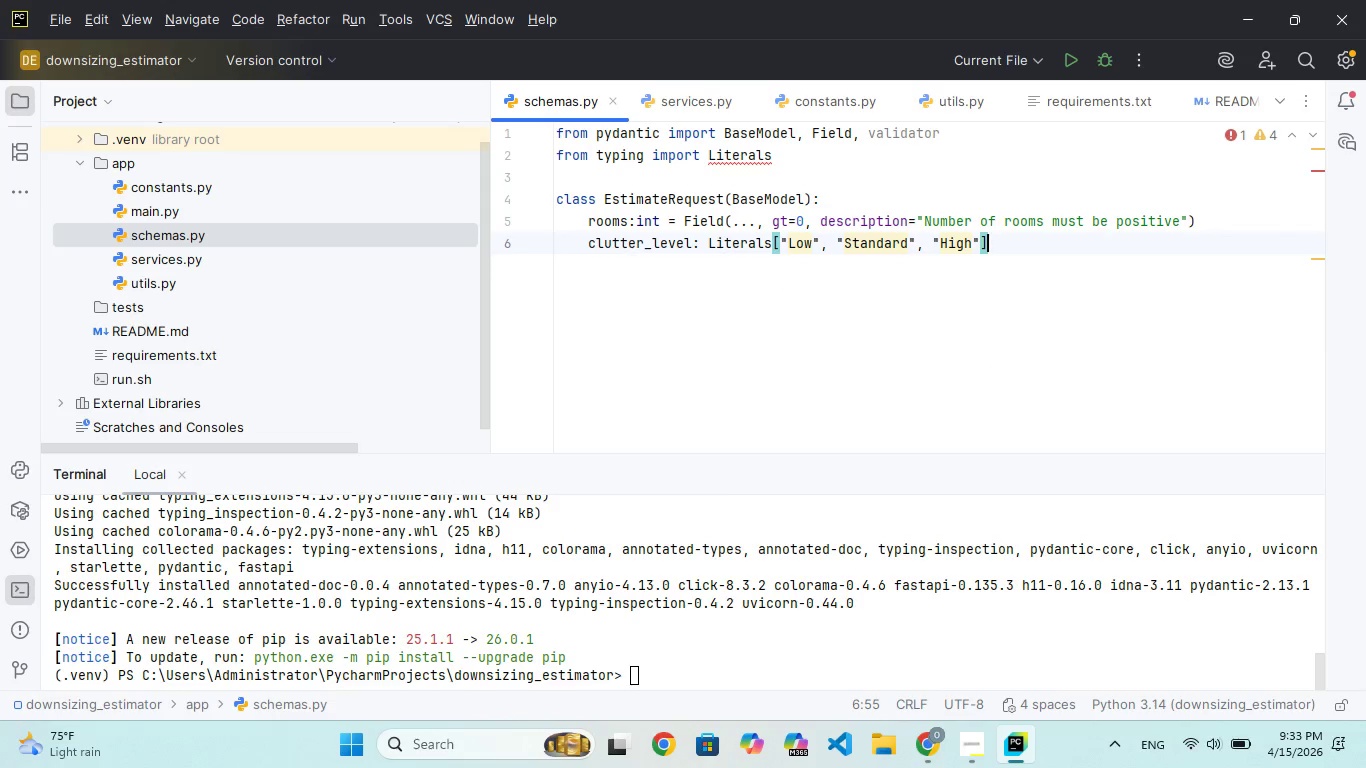 
key(ArrowRight)
 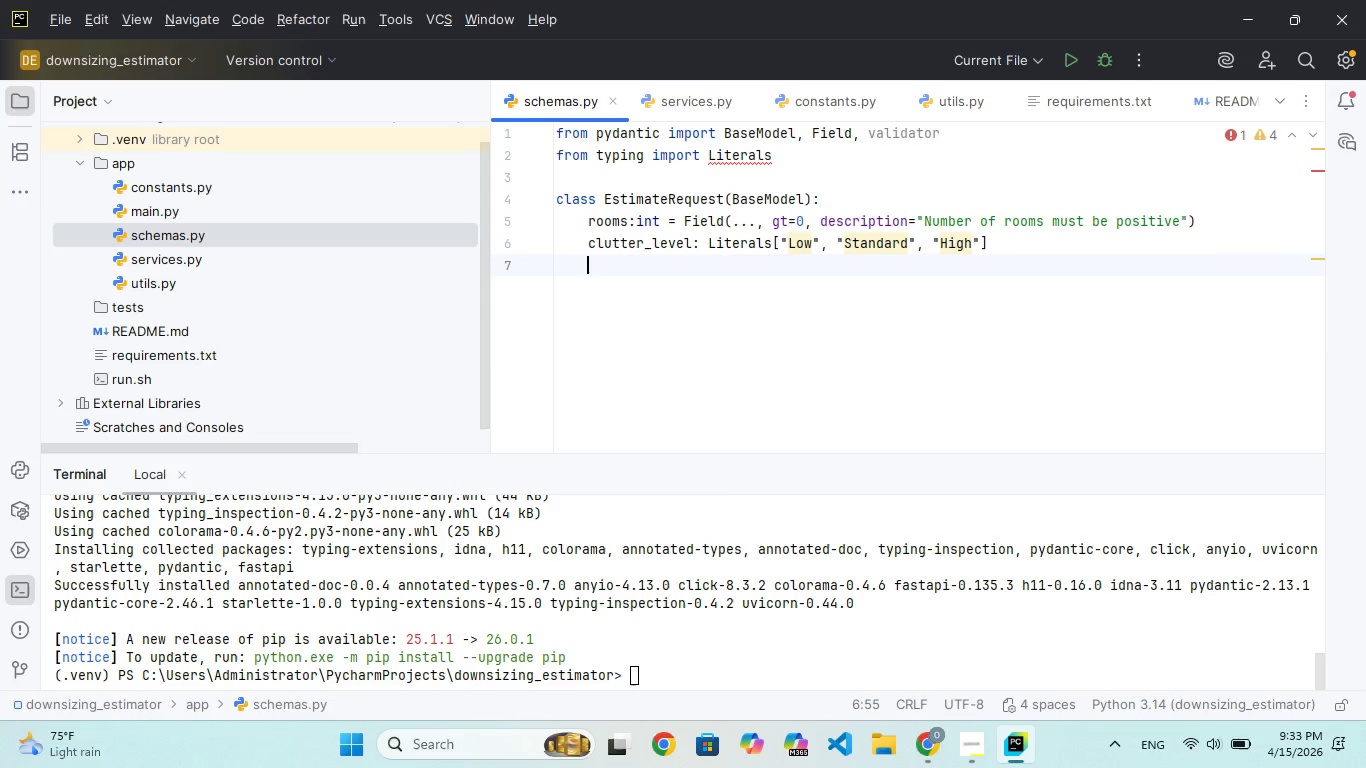 
key(Enter)
 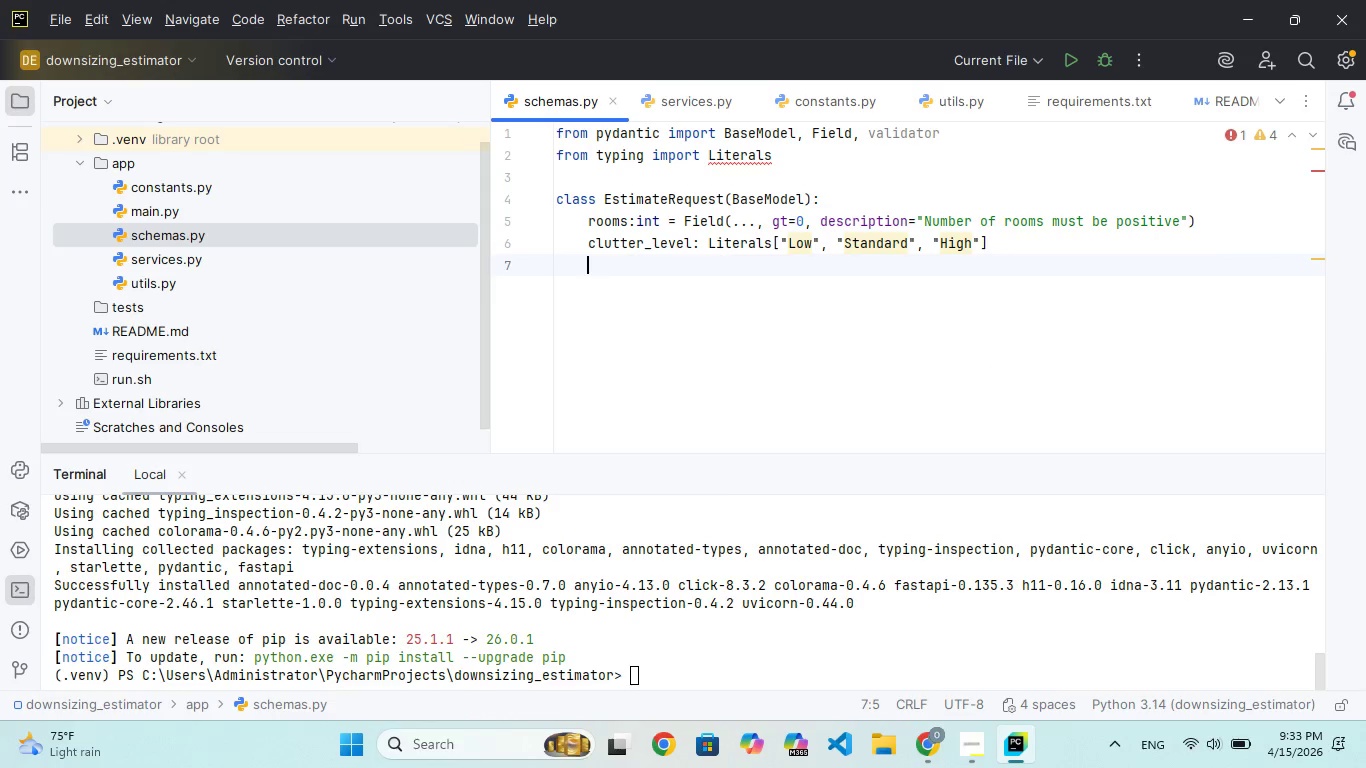 
type(fragile_items: bool)
 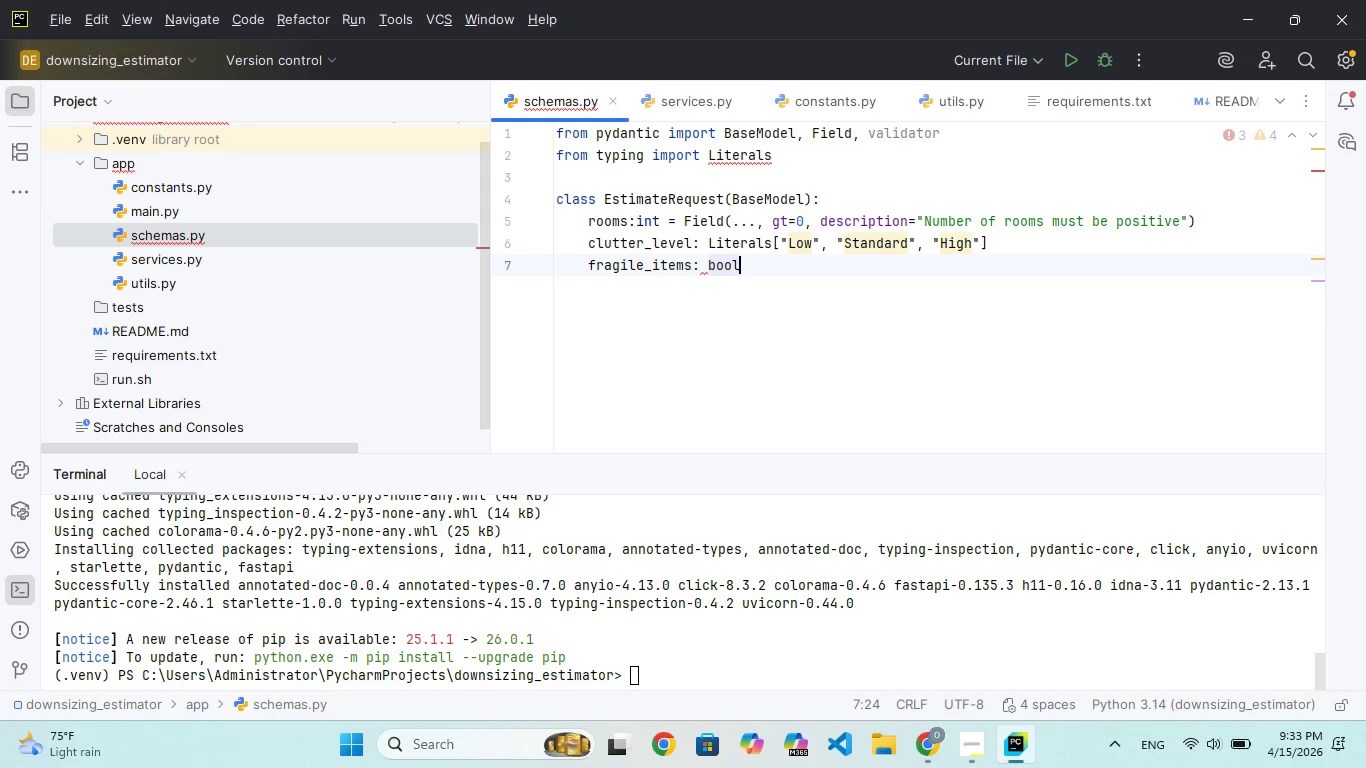 
key(Enter)
 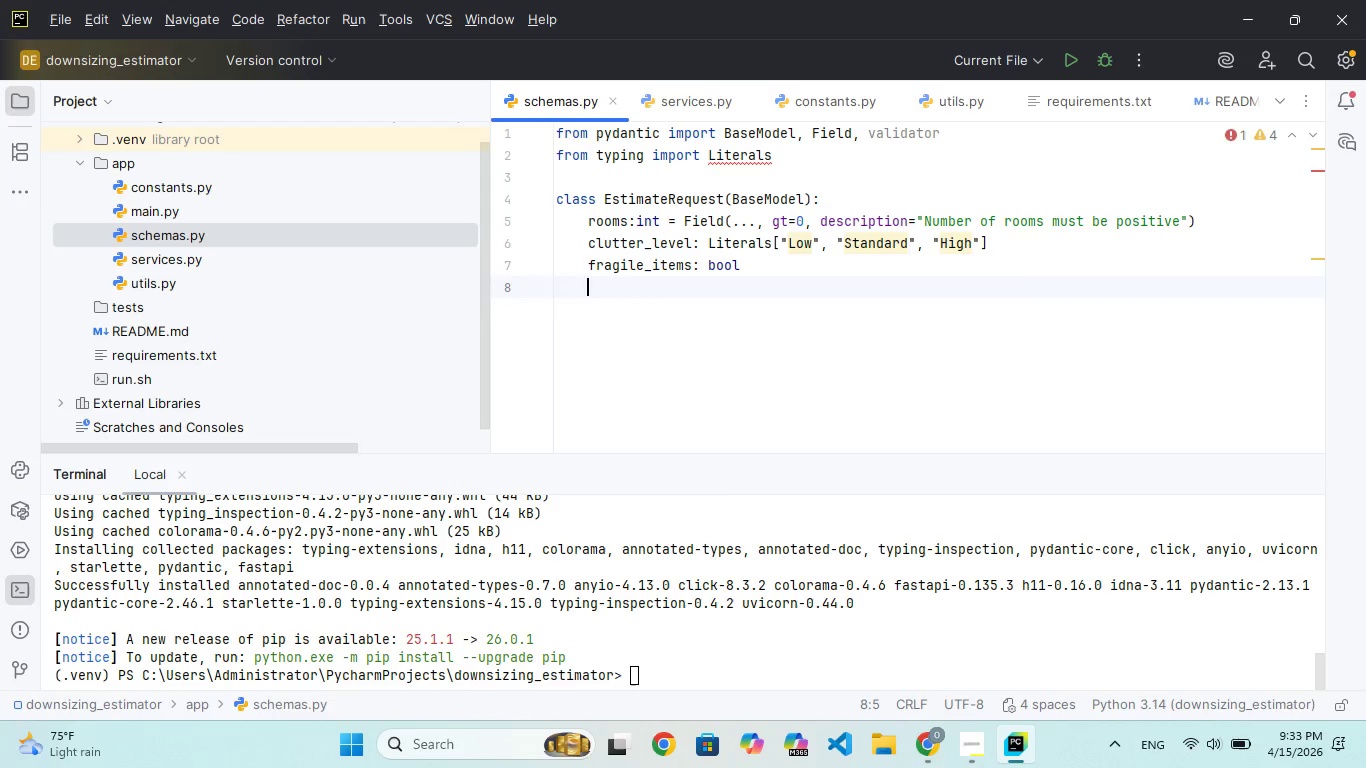 
key(Enter)
 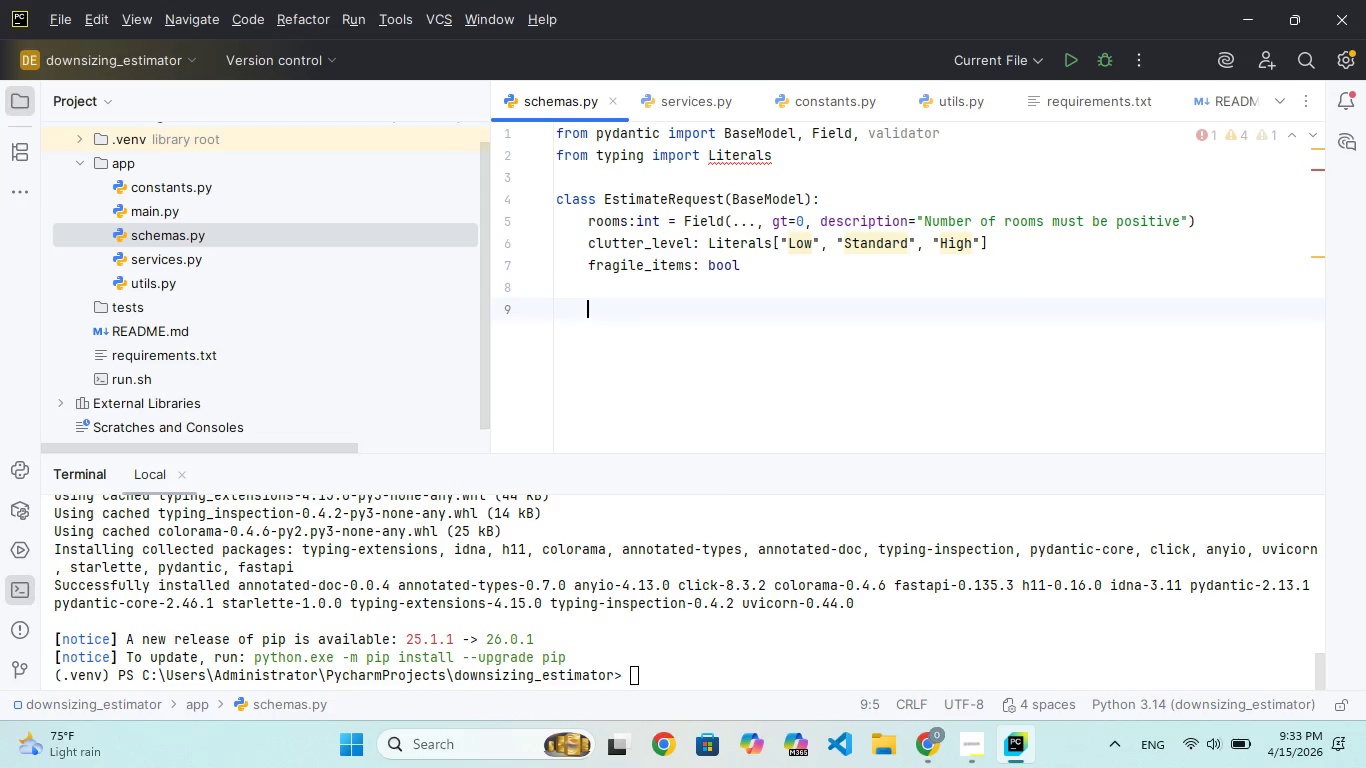 
key(Backspace)
type(class EstimateReponse(Base)
 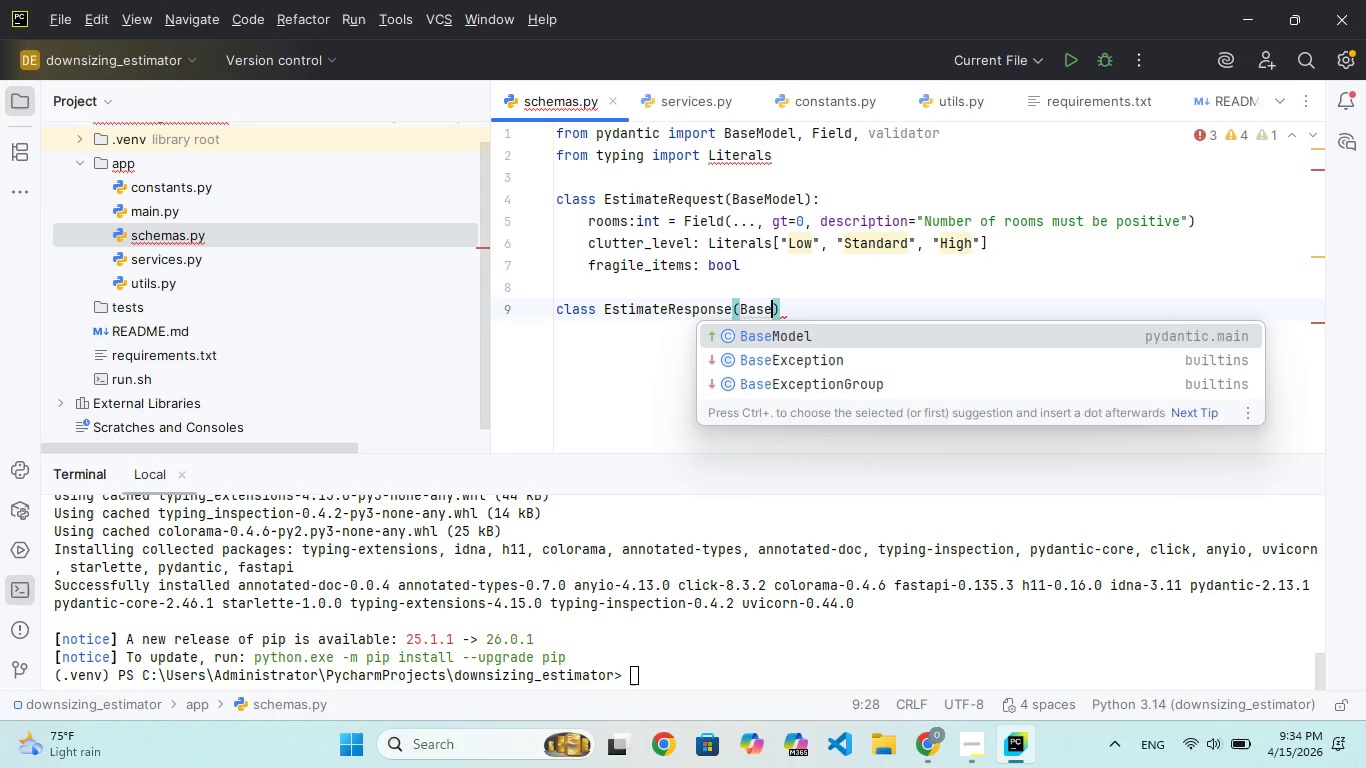 
key(Enter)
 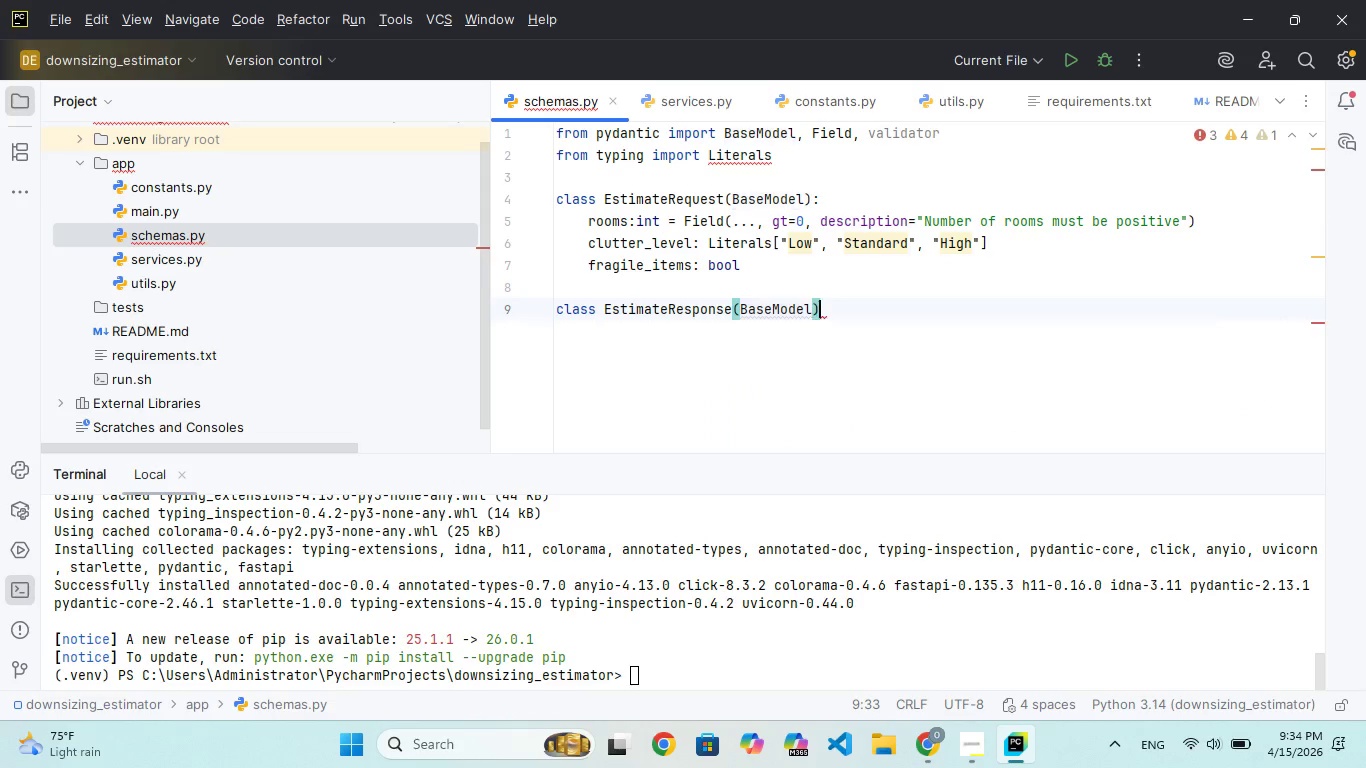 
key(ArrowRight)
 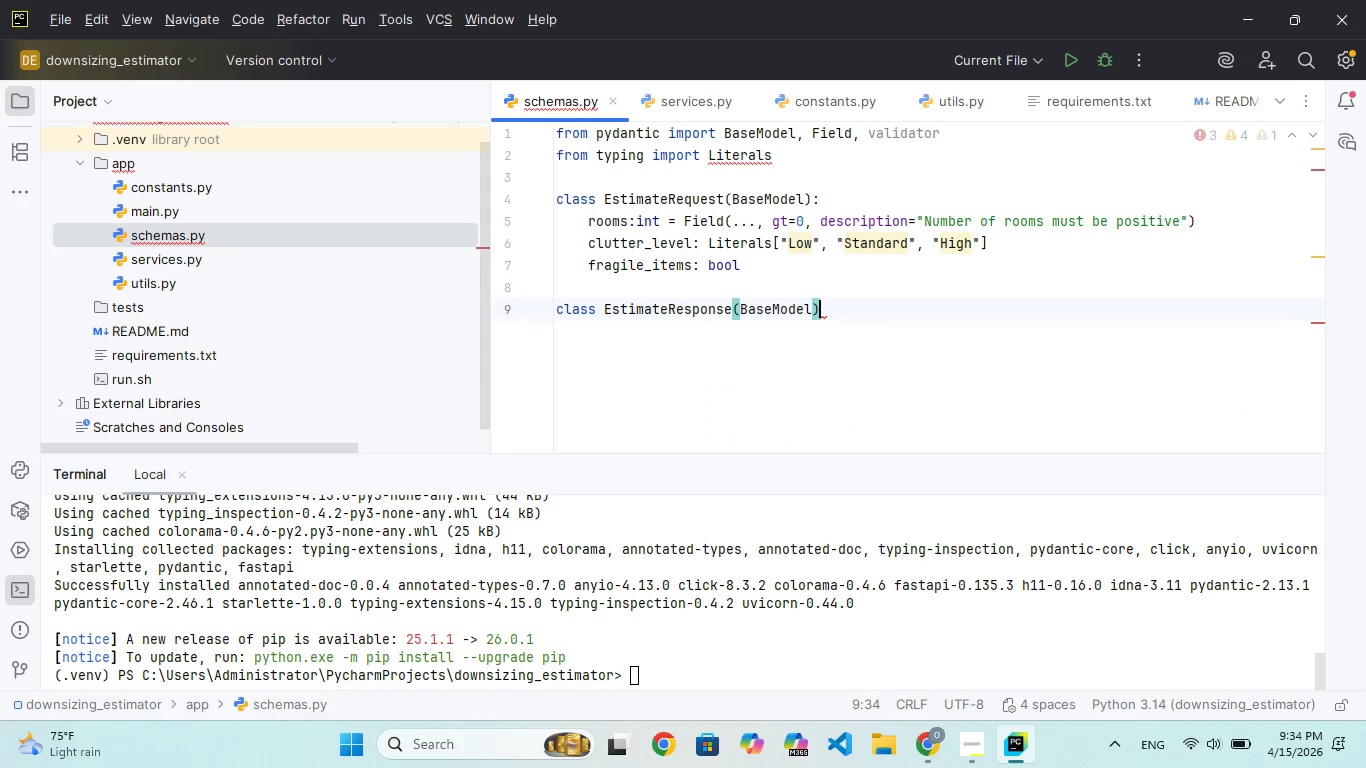 
key(Shift+Semicolon)
 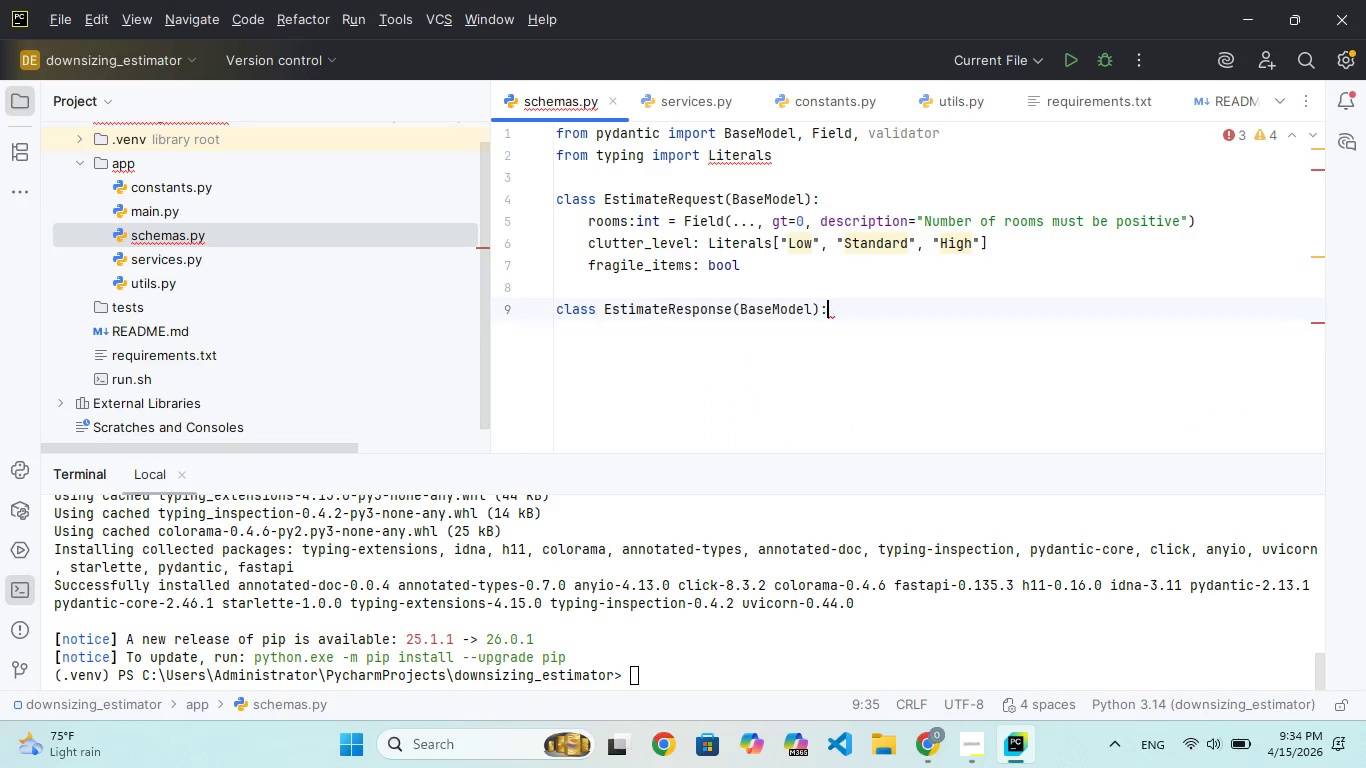 
key(Enter)
 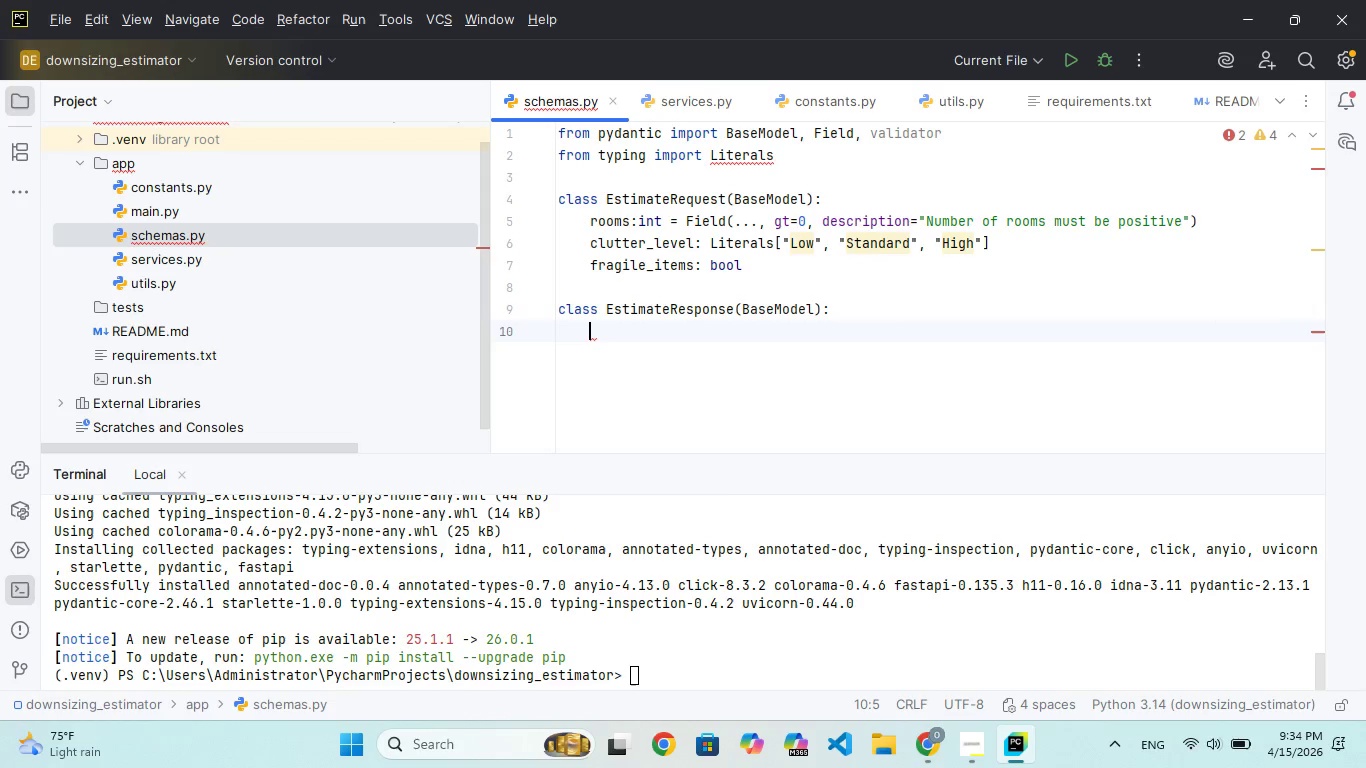 
type(small_boxes: int)
 